 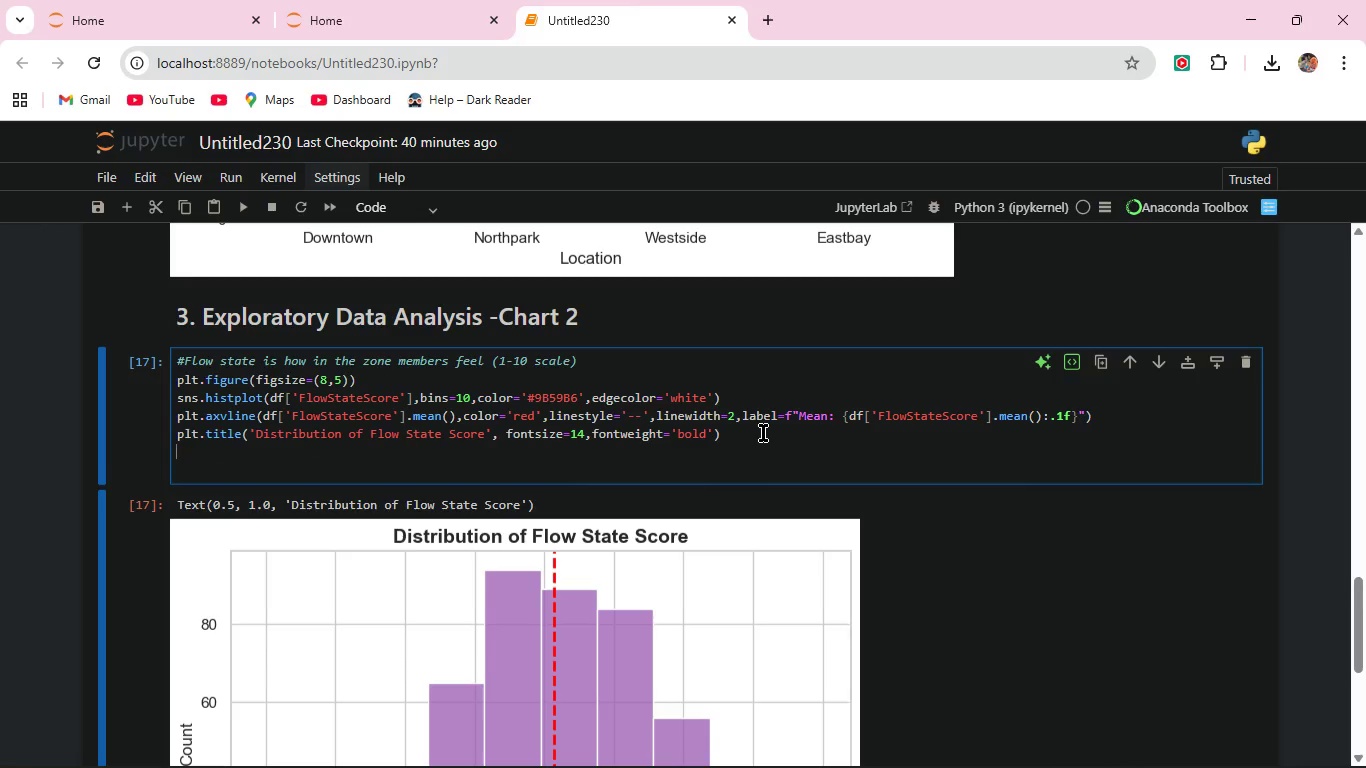 
type(plt.xlabel()
 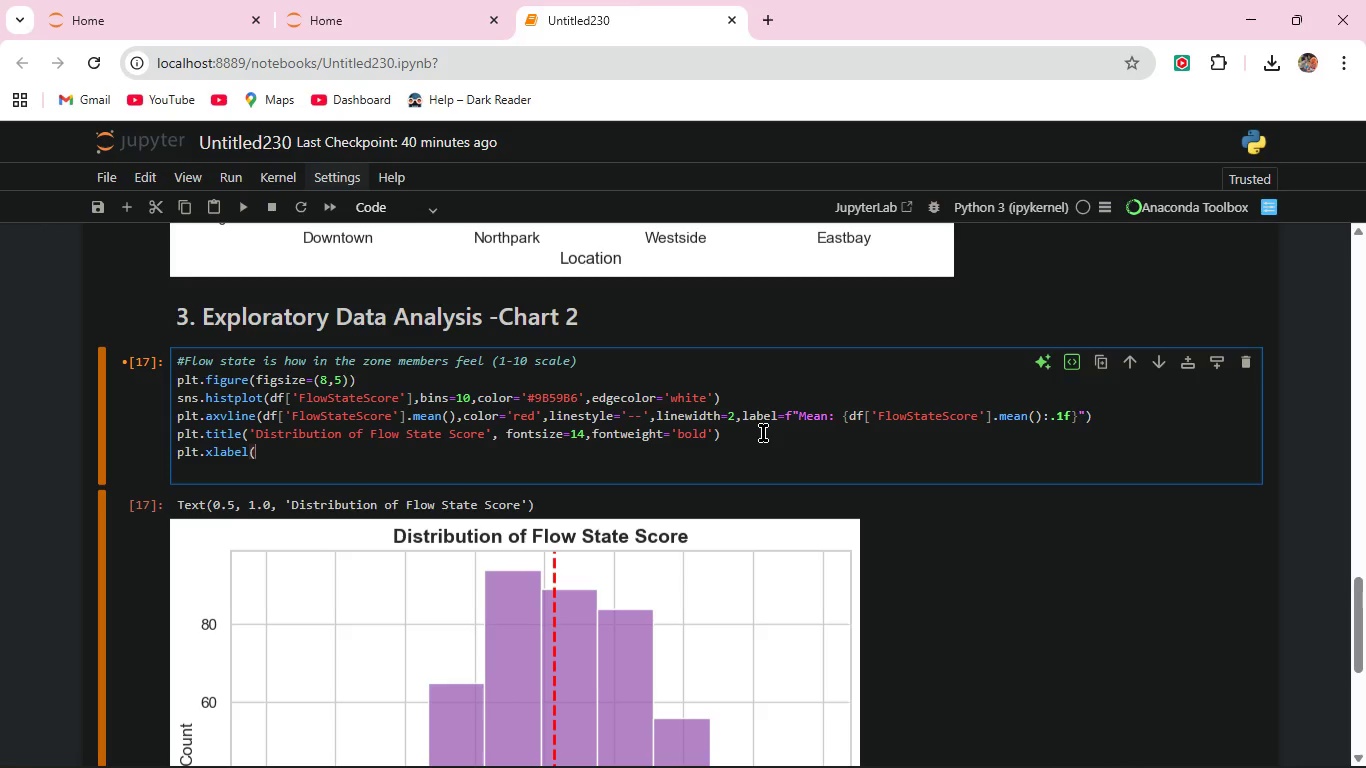 
key(Quote)
 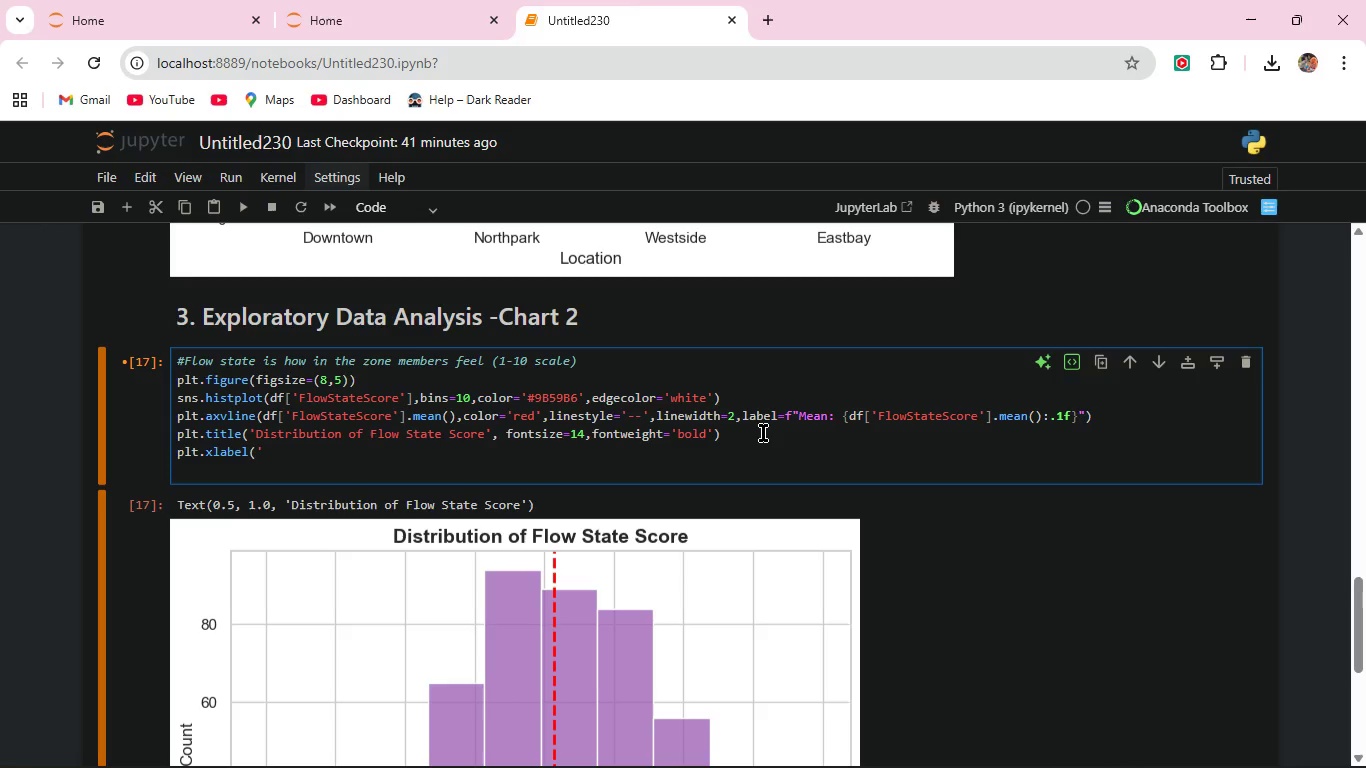 
type(Flow state Score(1-10)'))
 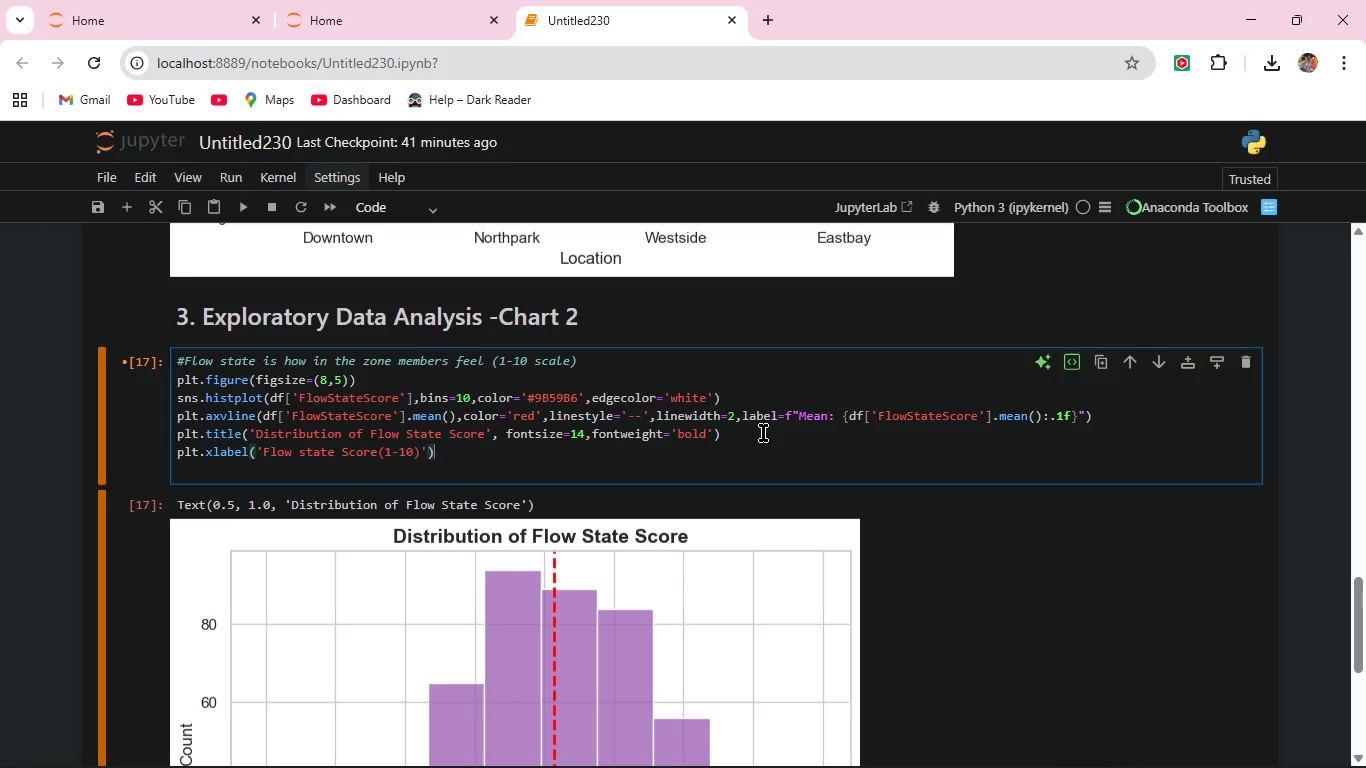 
key(Enter)
 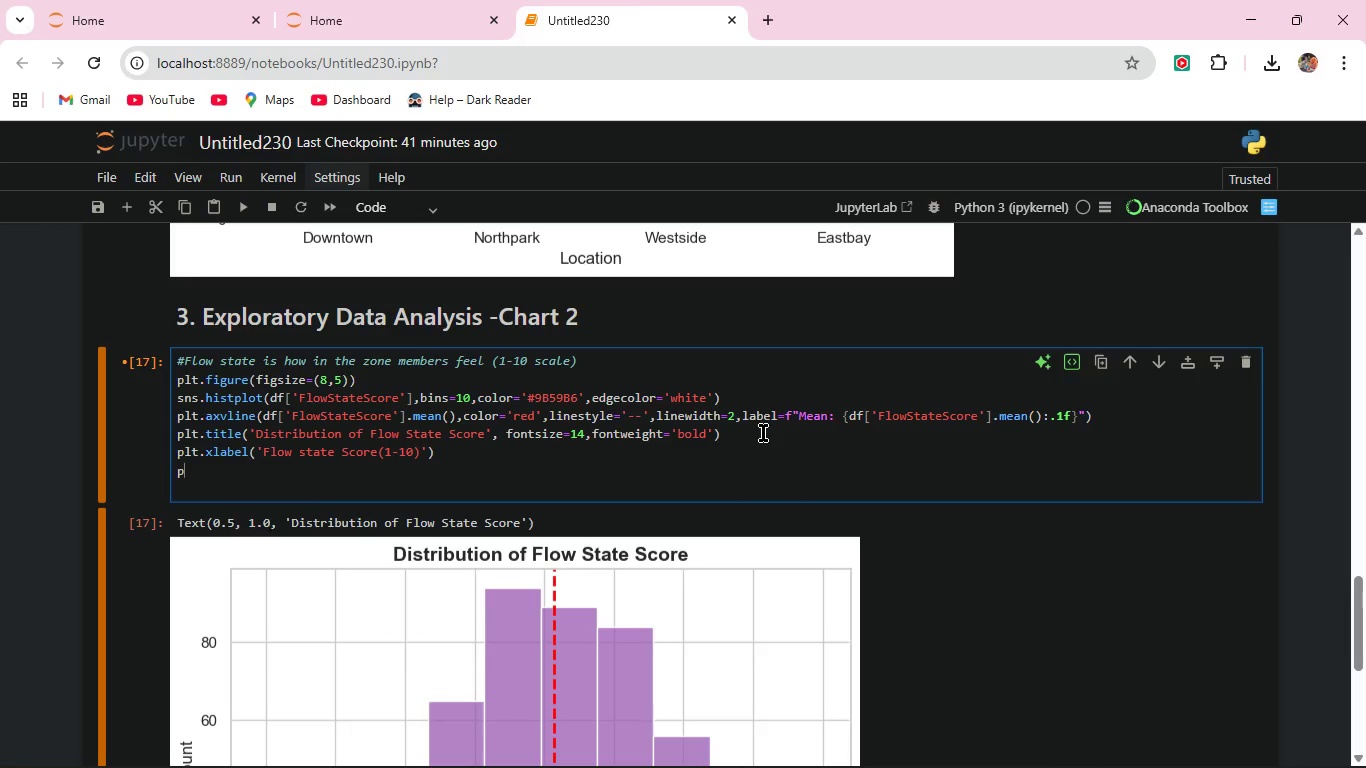 
type(plt.ylabel('Number of Members'))
 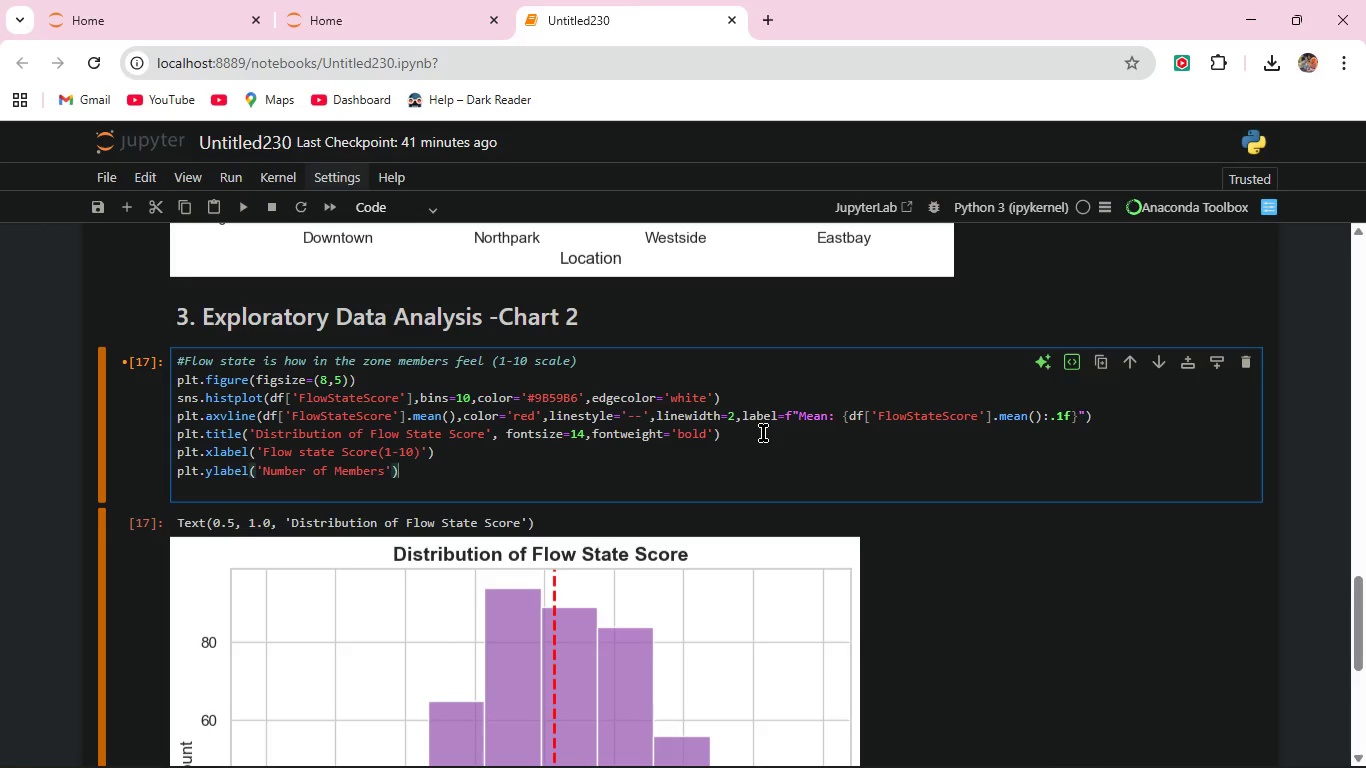 
key(Enter)
 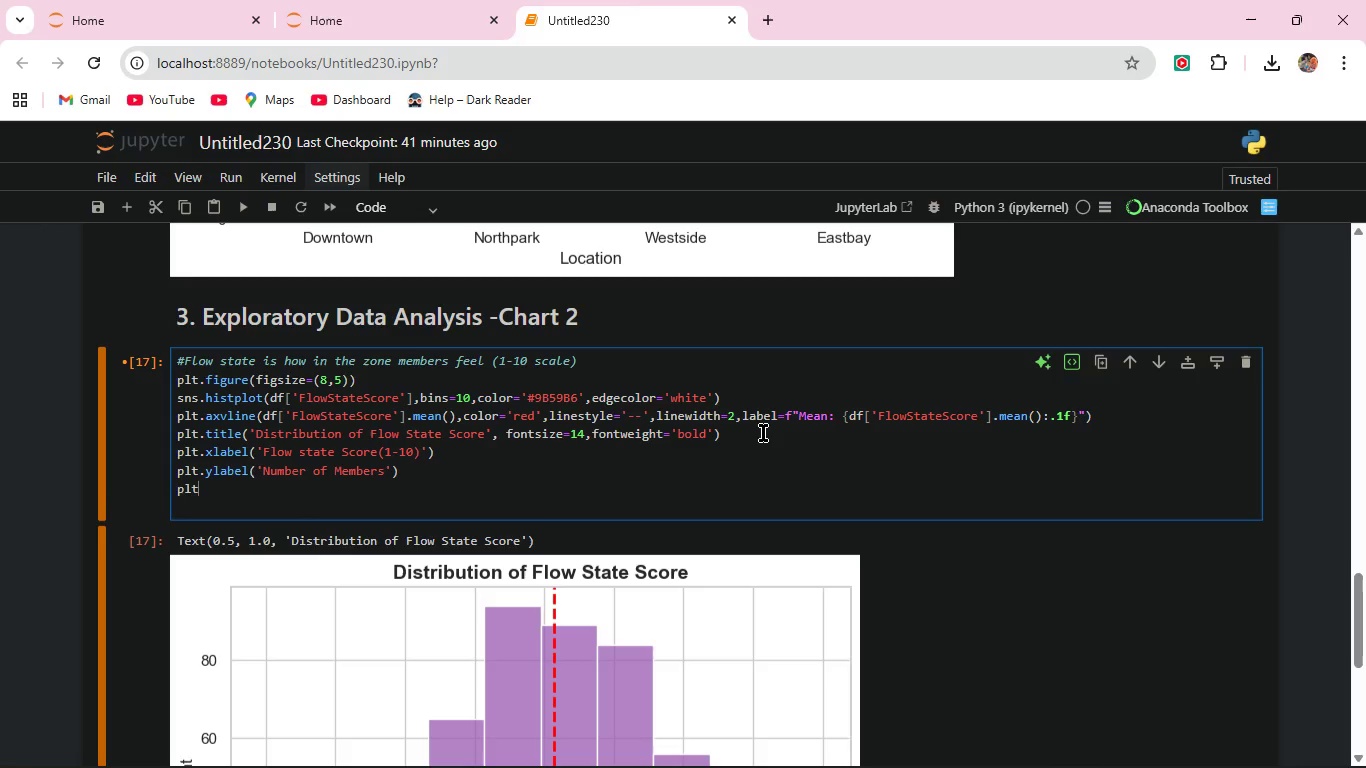 
type(plt.legend())
 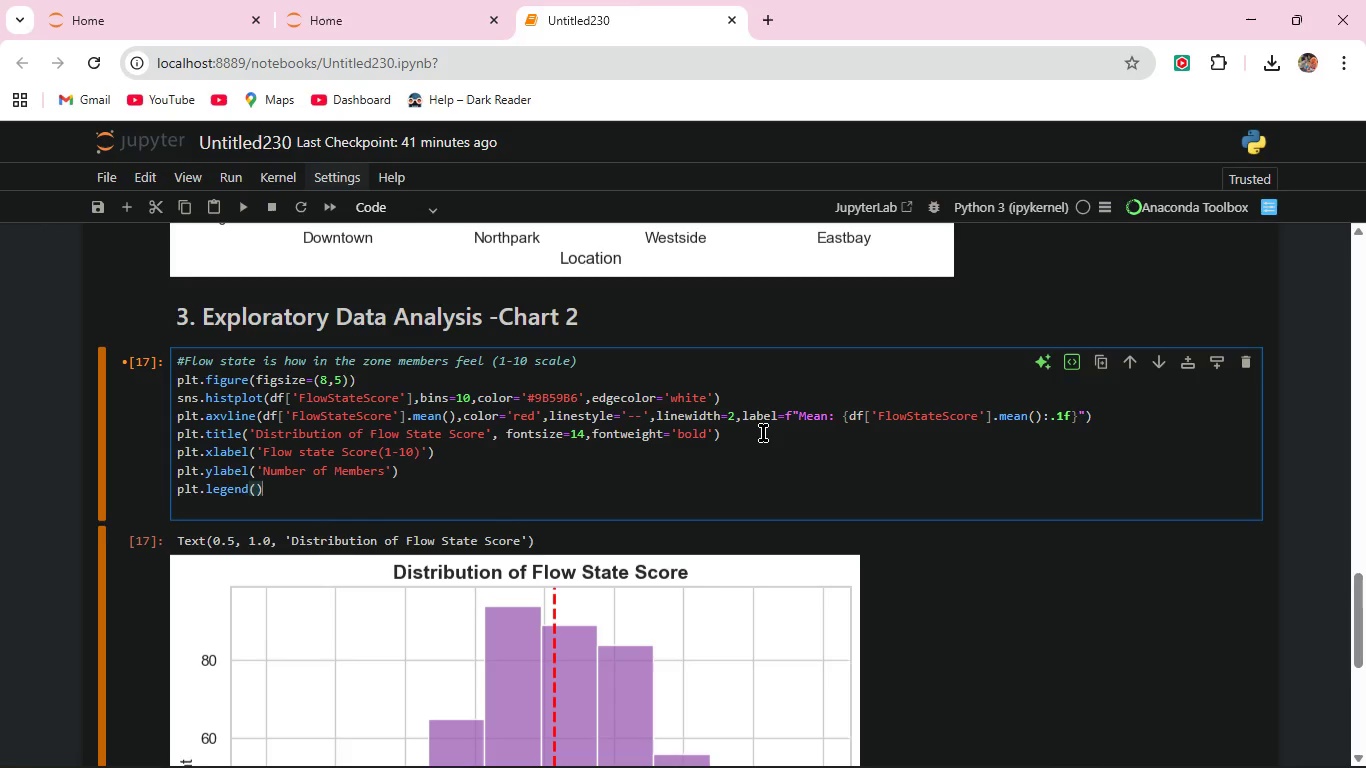 
key(Enter)
 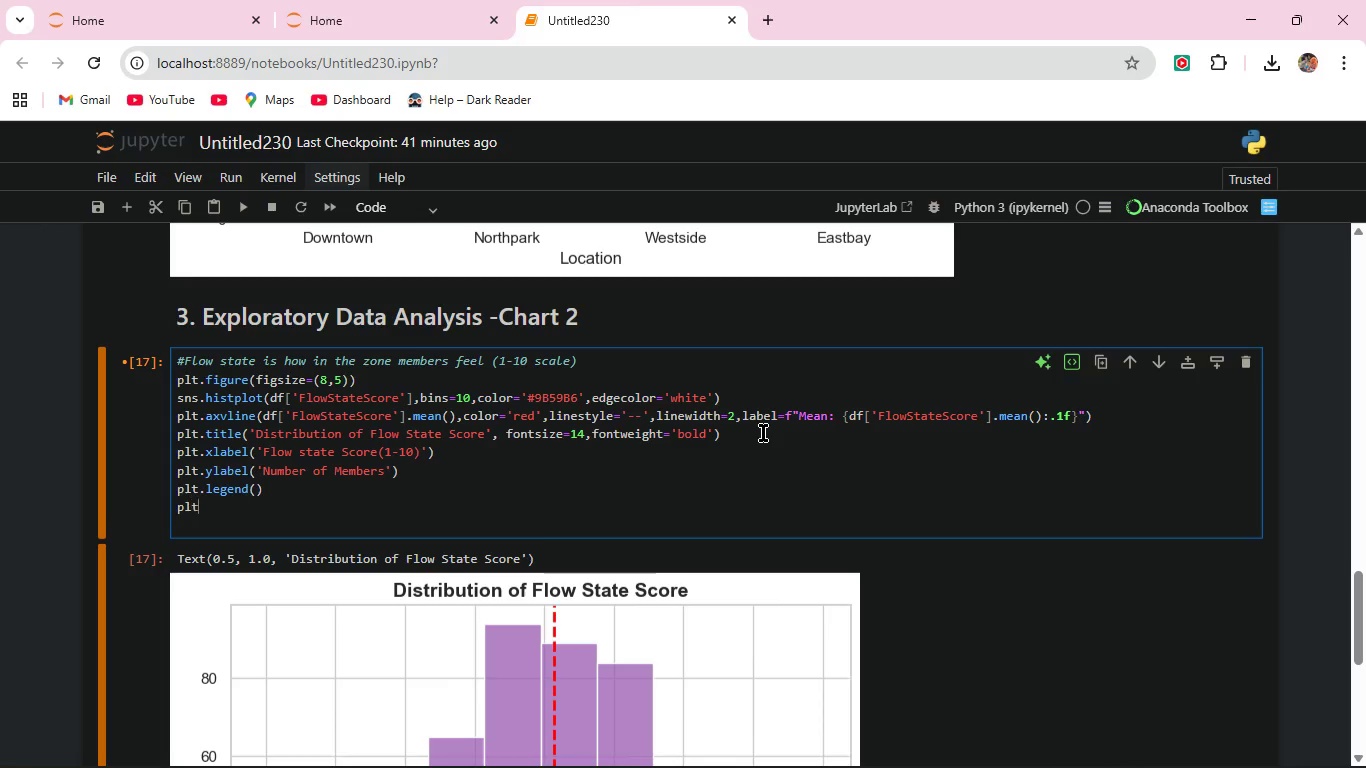 
type(plt.tight_layout())
 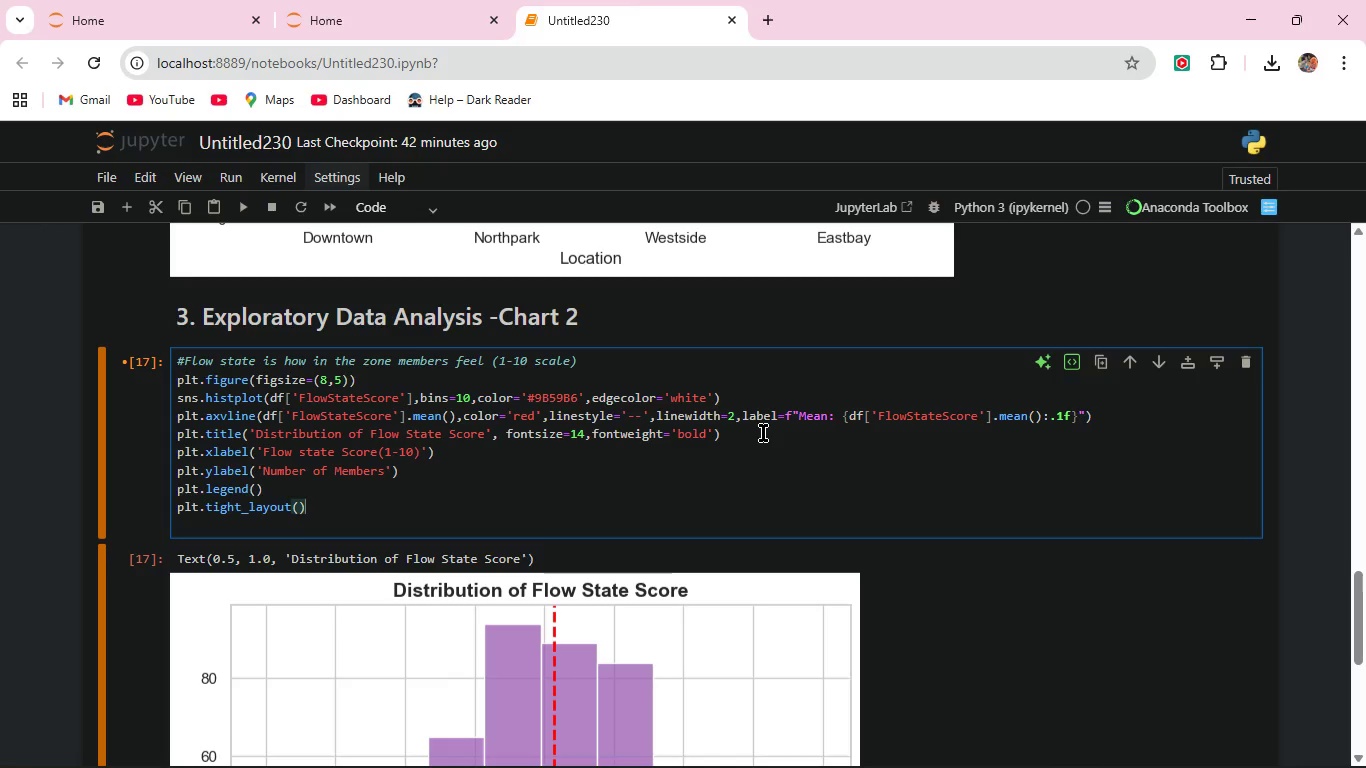 
wait(6.39)
 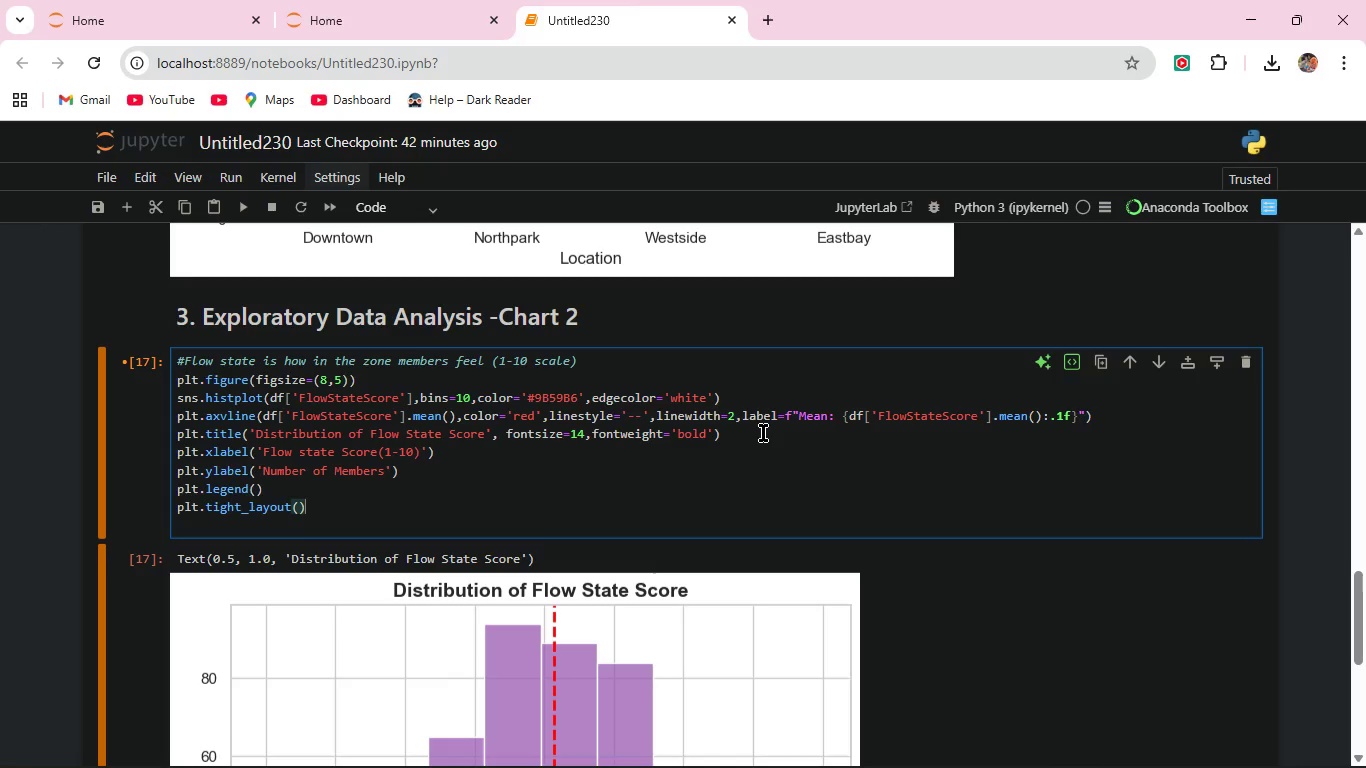 
key(Enter)
 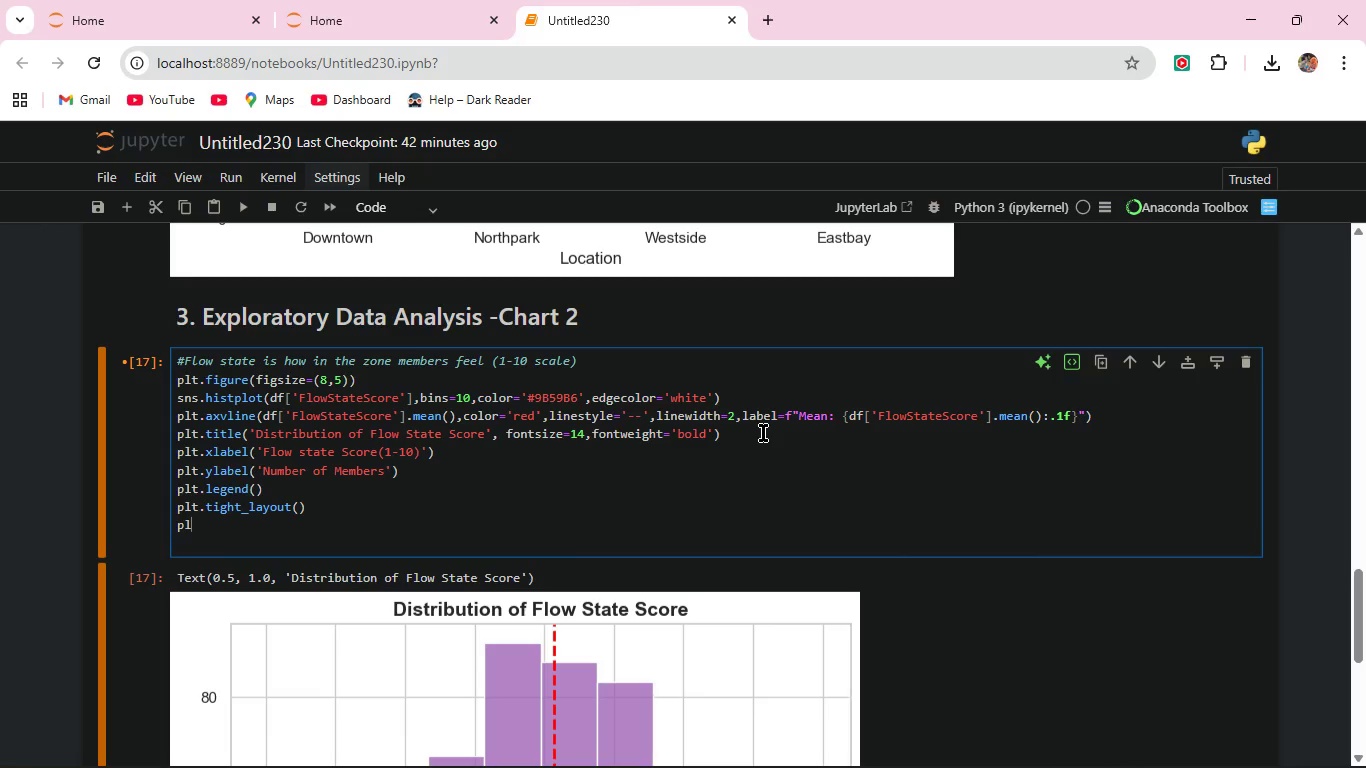 
type(plt.show())
 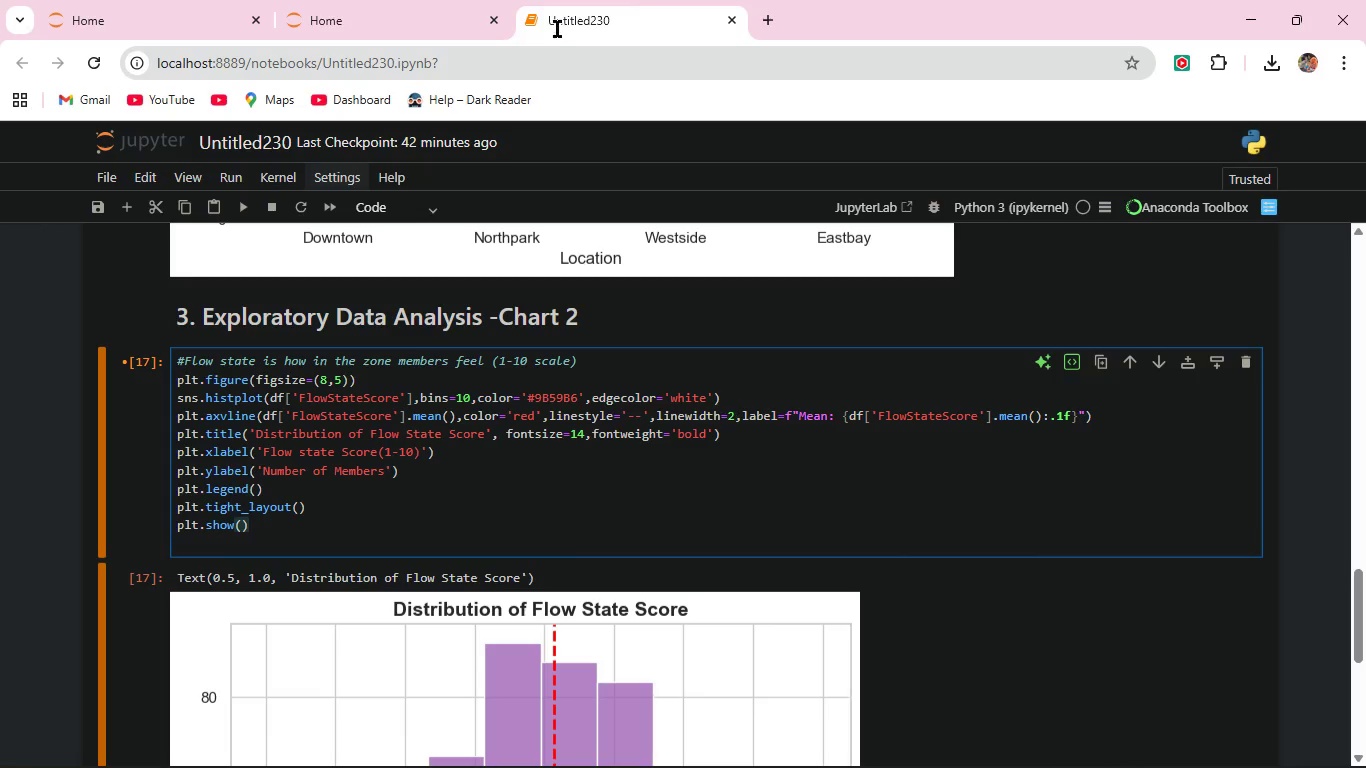 
left_click([236, 203])
 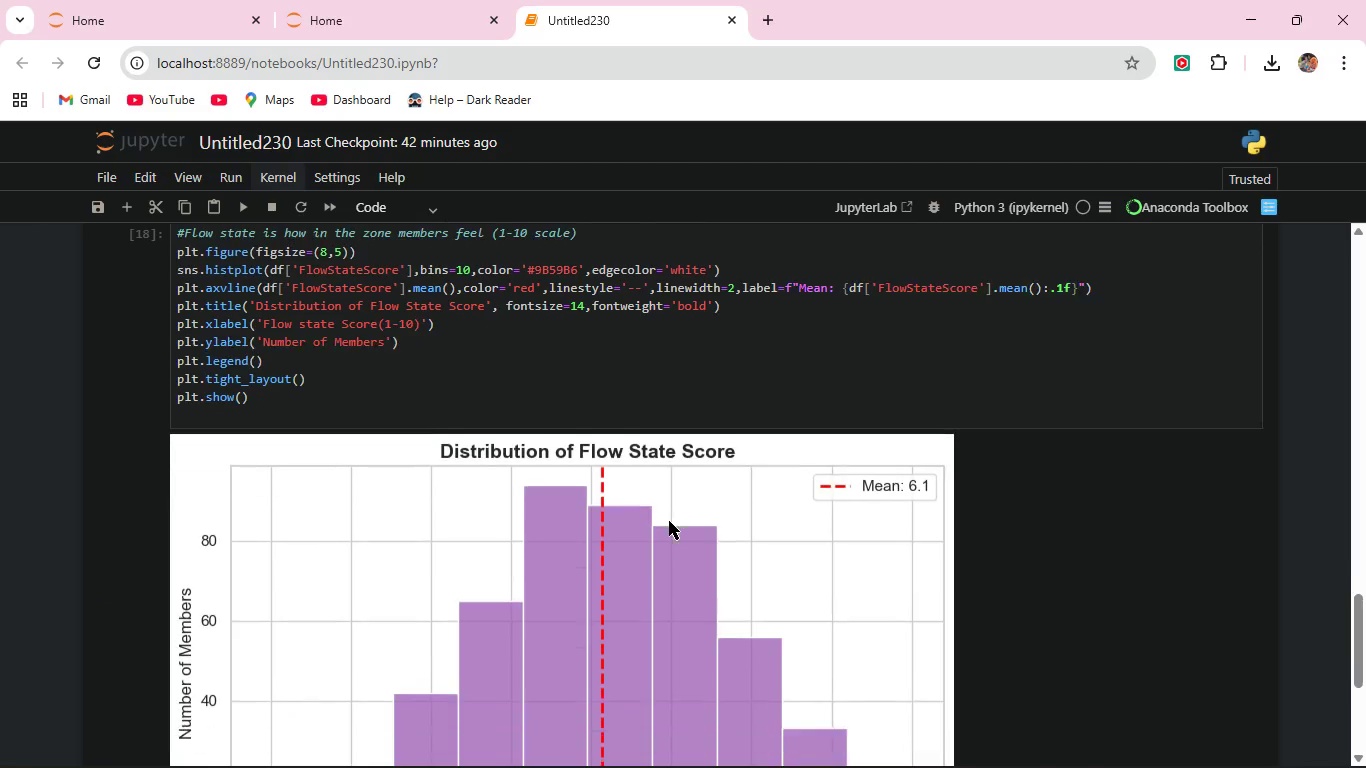 
scroll: coordinate [669, 521], scroll_direction: down, amount: 4.0
 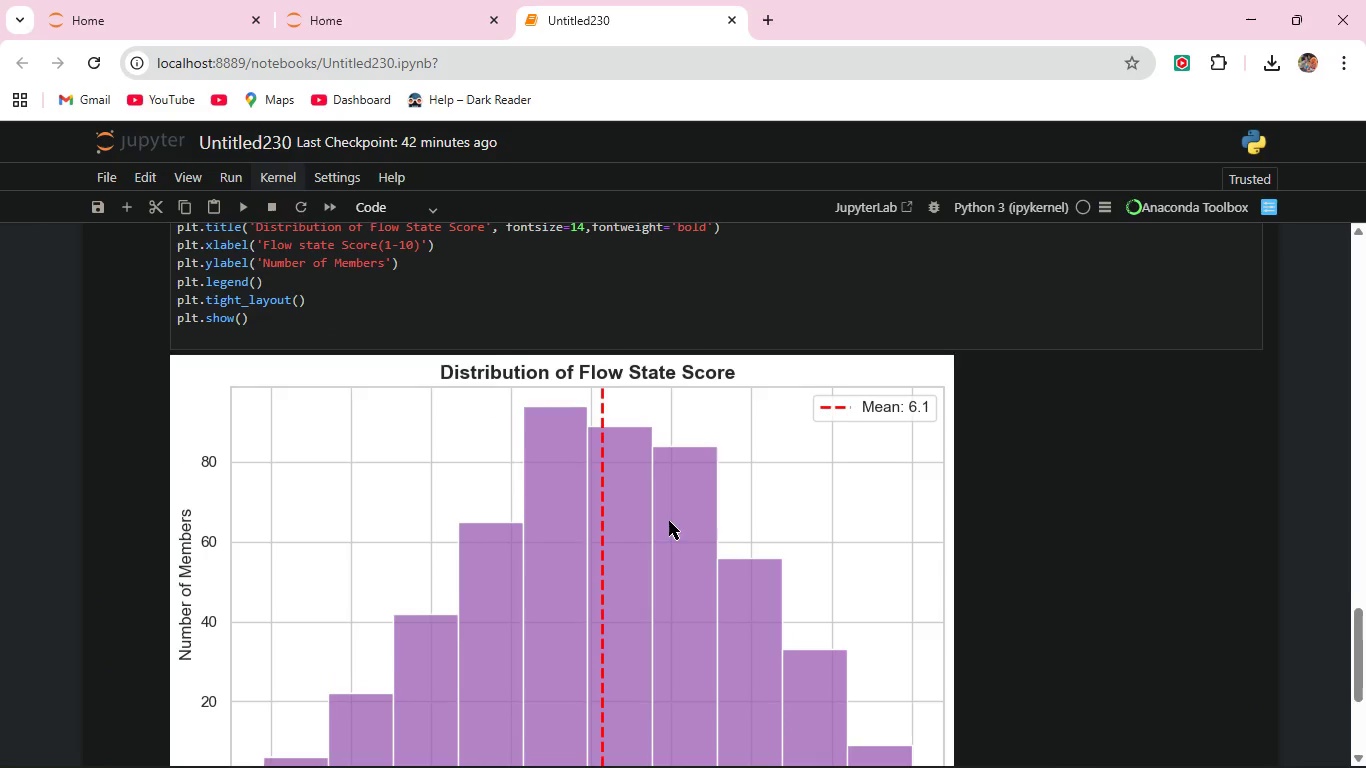 
scroll: coordinate [669, 521], scroll_direction: up, amount: 2.0
 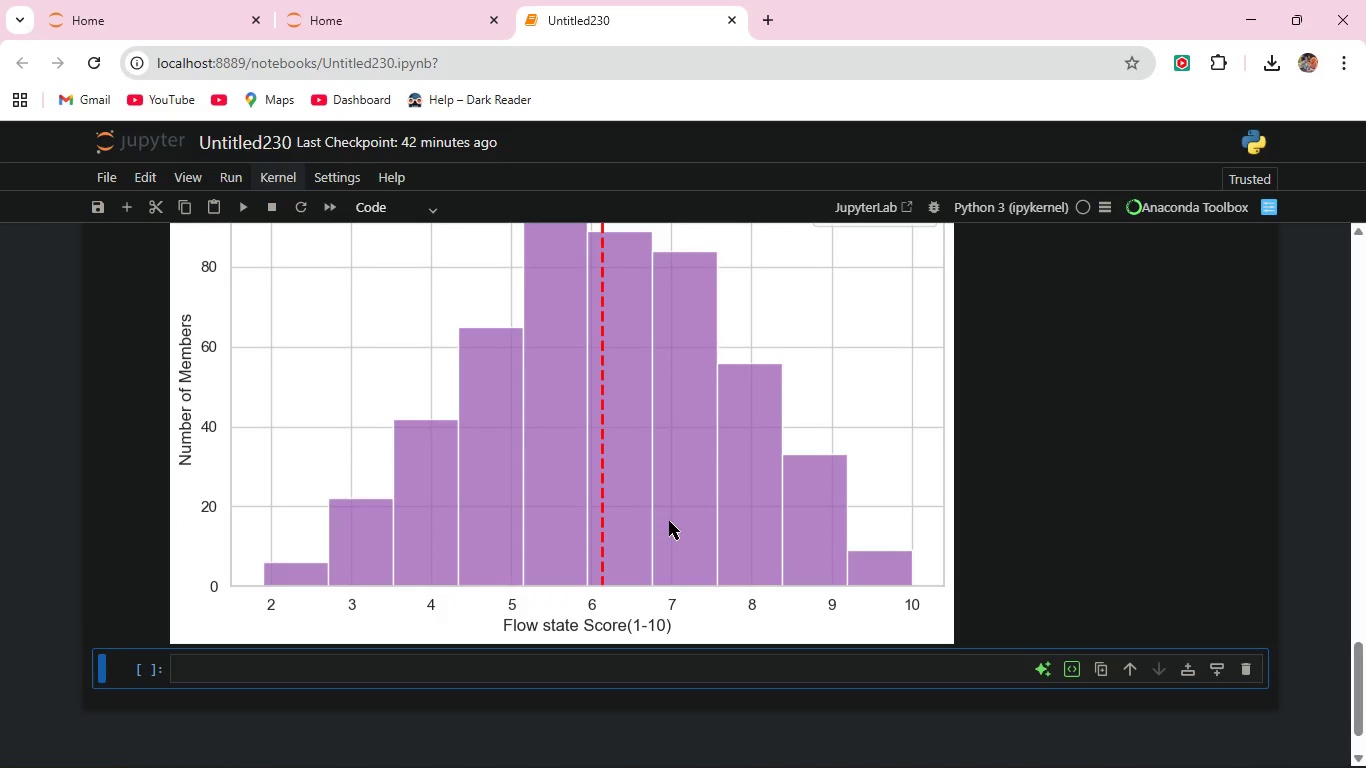 
scroll: coordinate [669, 521], scroll_direction: down, amount: 2.0
 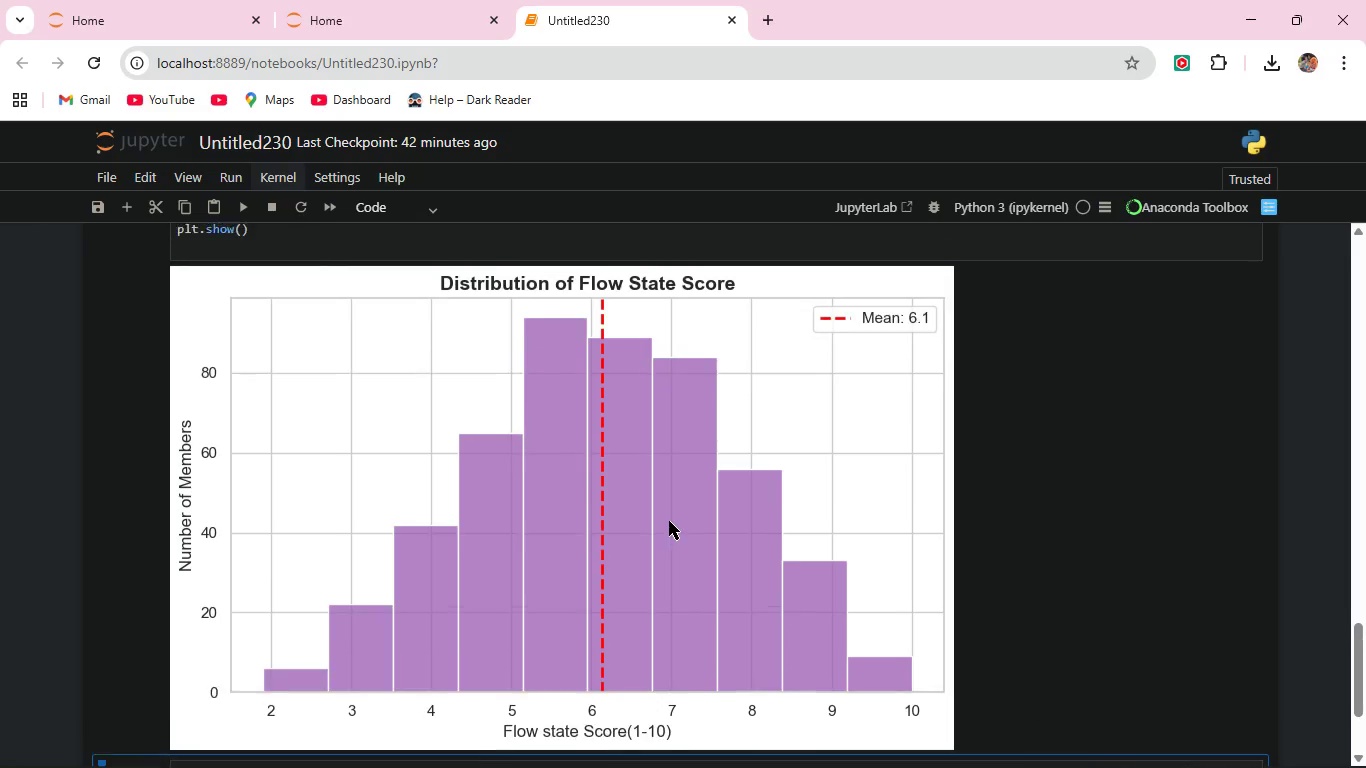 
scroll: coordinate [669, 521], scroll_direction: up, amount: 2.0
 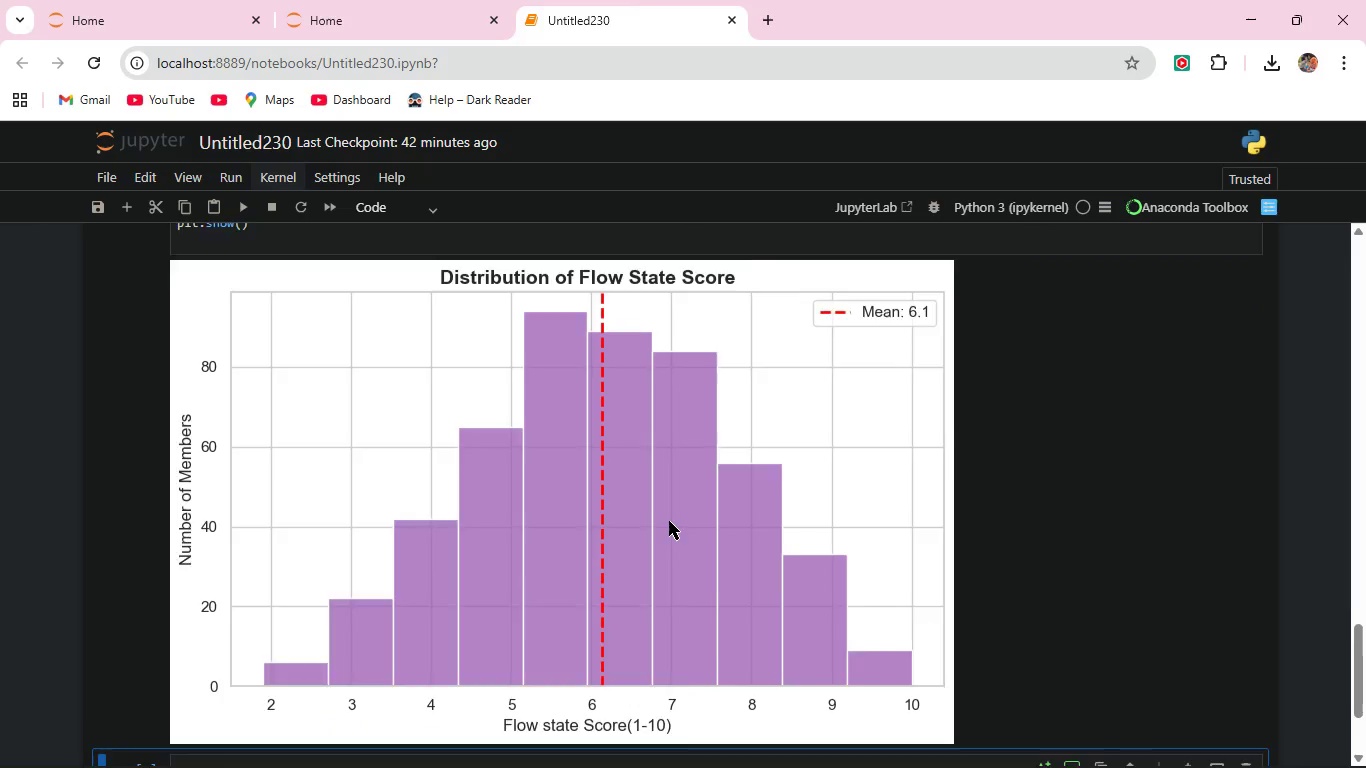 
scroll: coordinate [669, 521], scroll_direction: none, amount: 0.0
 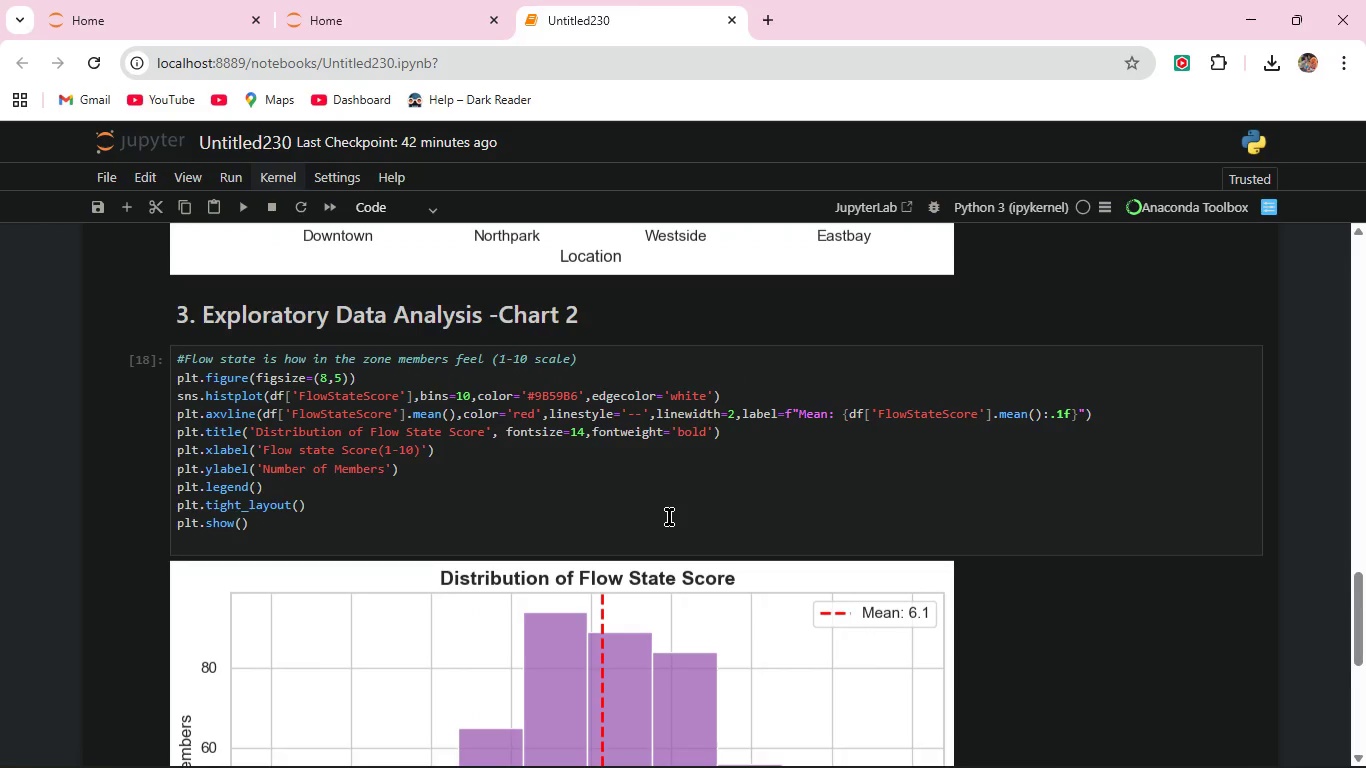 
scroll: coordinate [669, 517], scroll_direction: down, amount: 2.0
 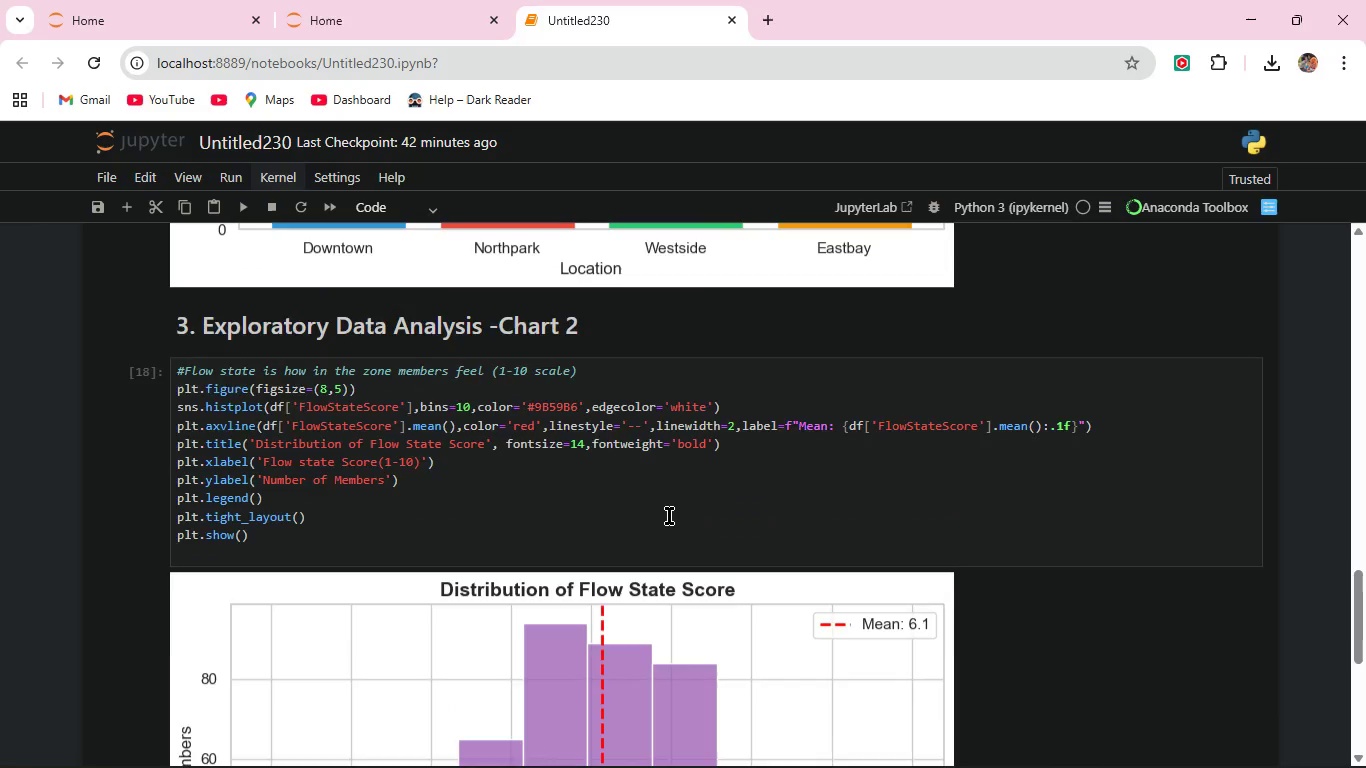 
scroll: coordinate [669, 516], scroll_direction: up, amount: 5.0
 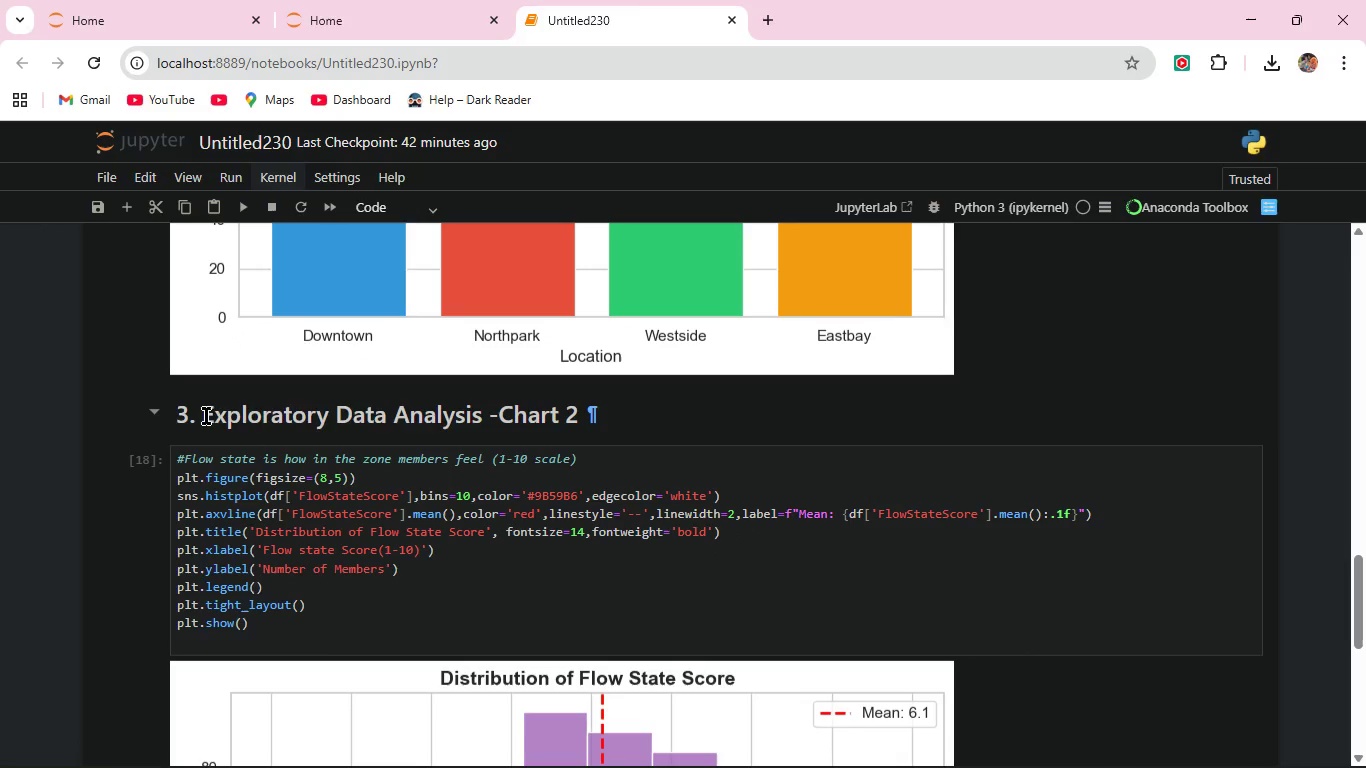 
left_click_drag(start_coordinate=[206, 416], to_coordinate=[576, 409])
 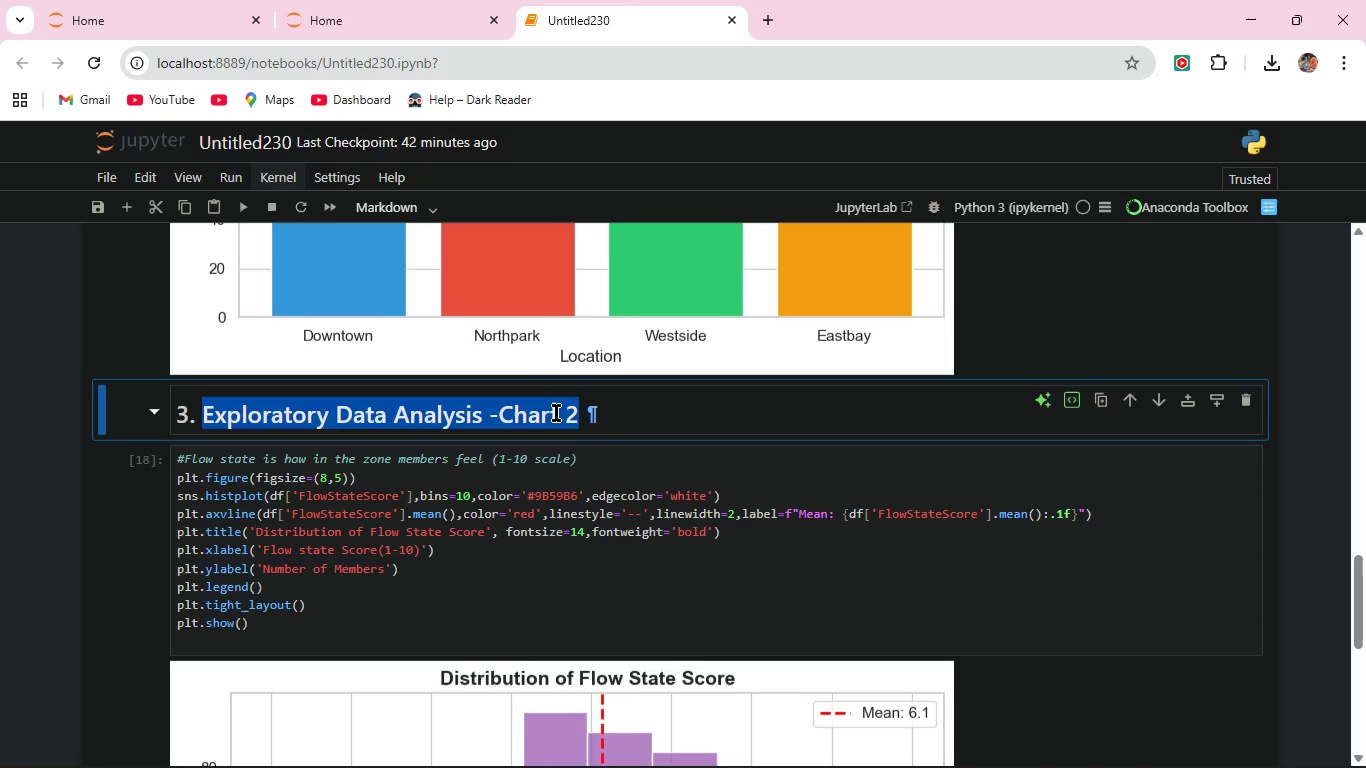 
key(Control+C)
 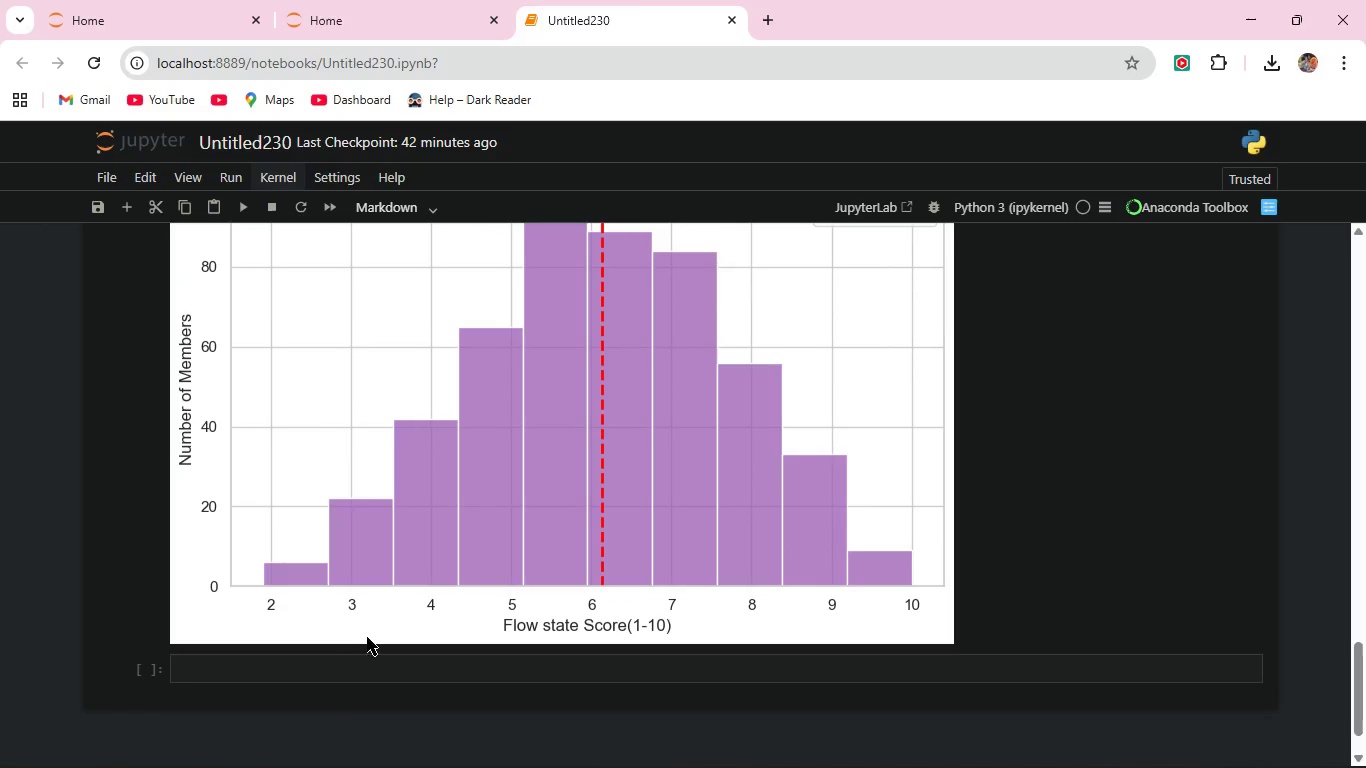 
scroll: coordinate [563, 432], scroll_direction: down, amount: 5.0
 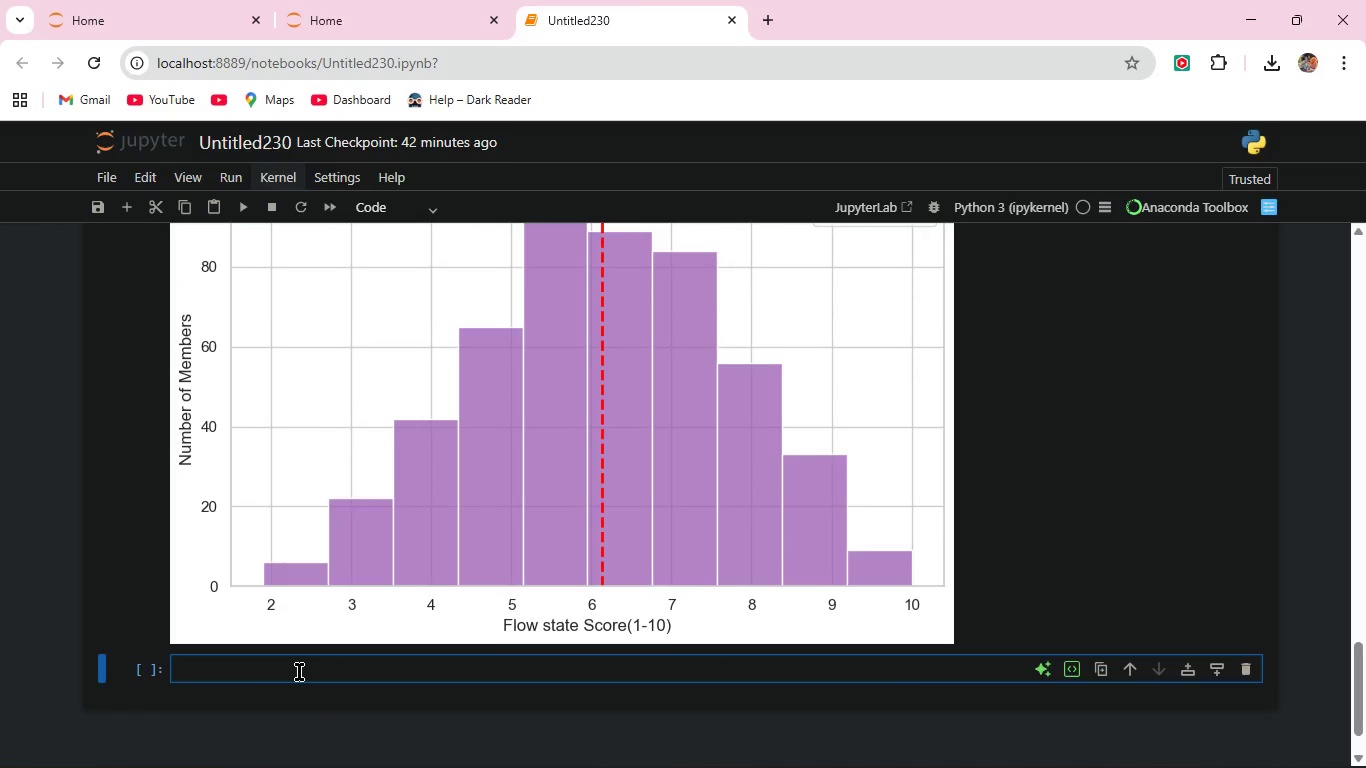 
type(## 4. )
 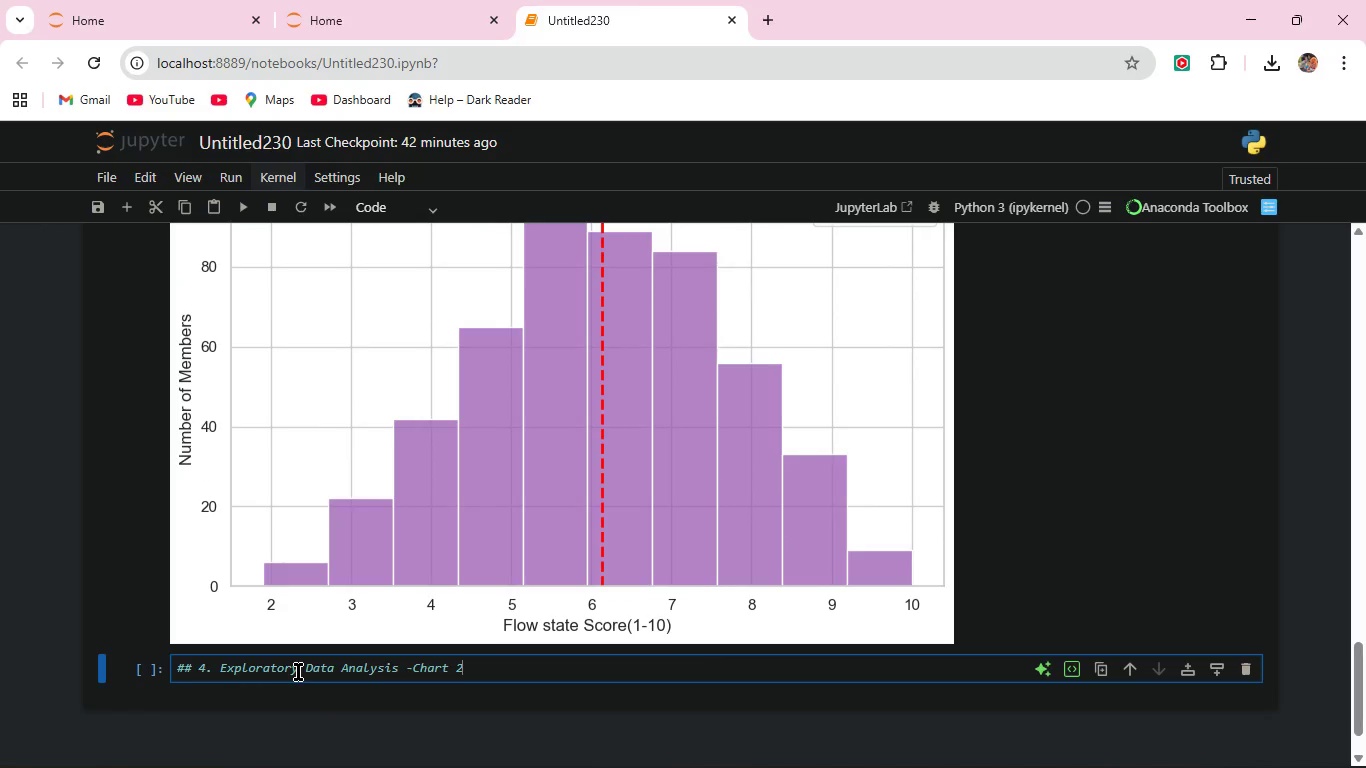 
key(Control+V)
 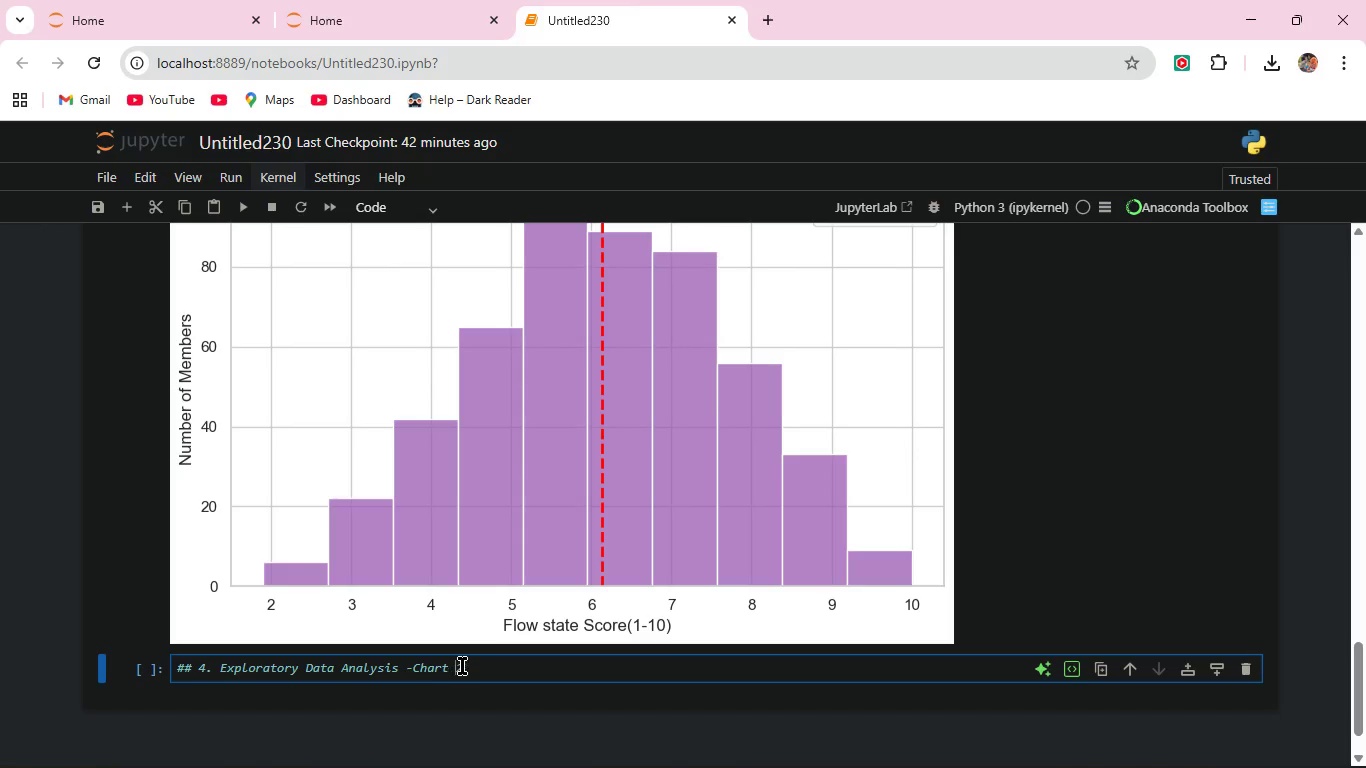 
left_click_drag(start_coordinate=[457, 666], to_coordinate=[474, 666])
 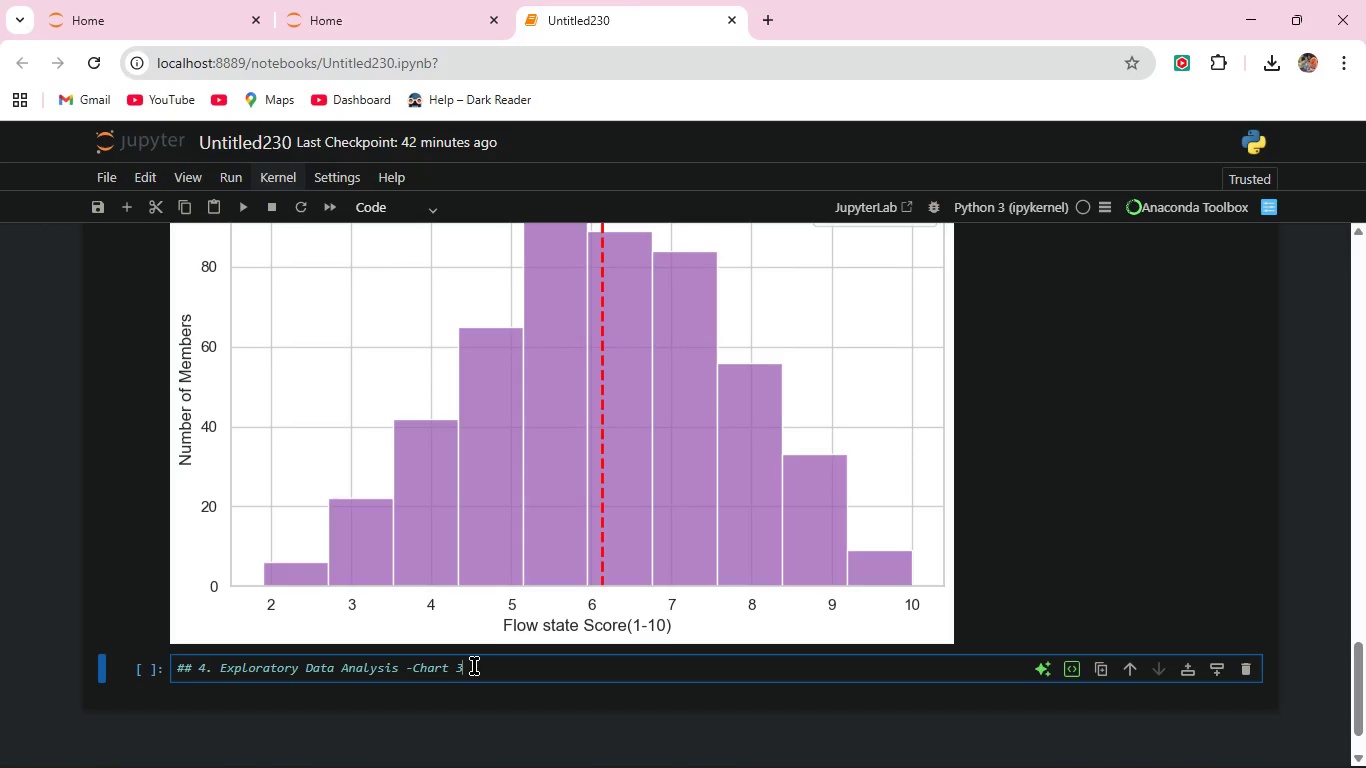 
key(3)
 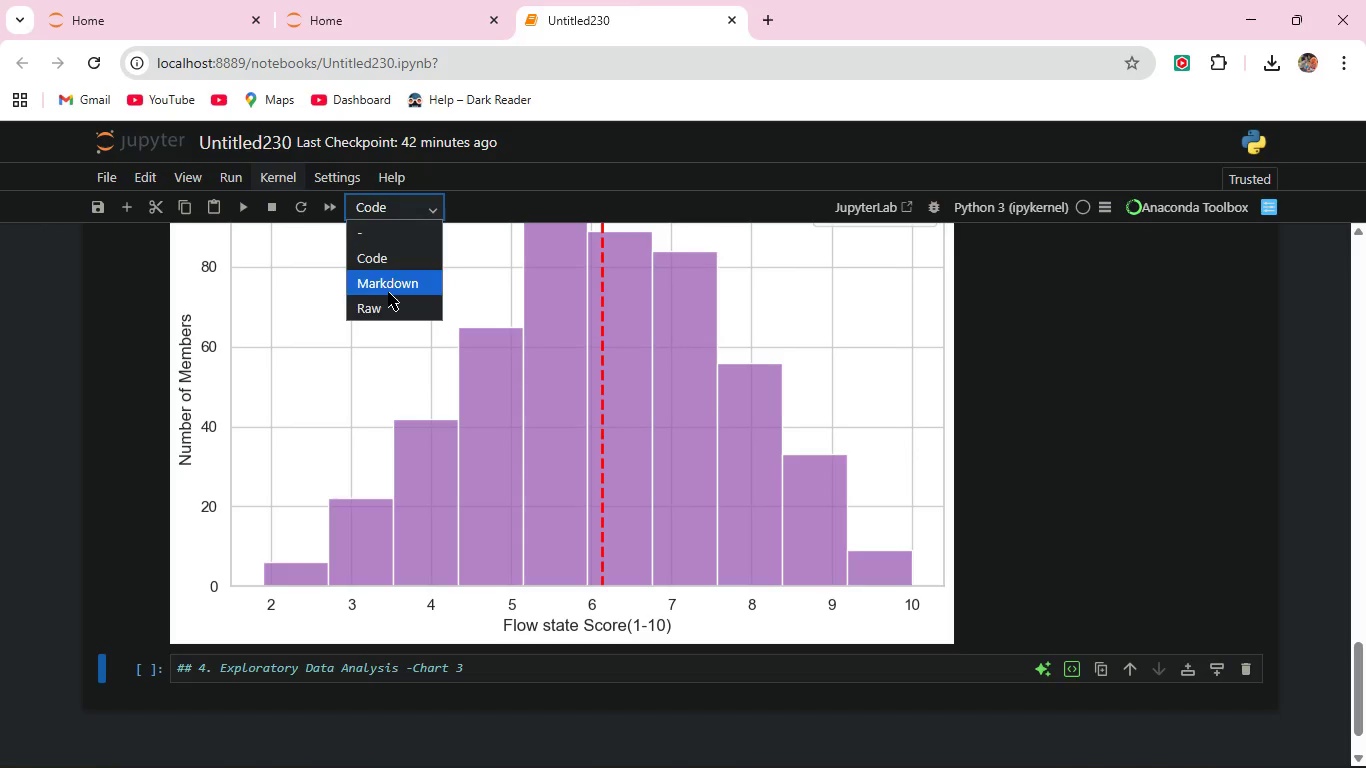 
left_click([388, 292])
 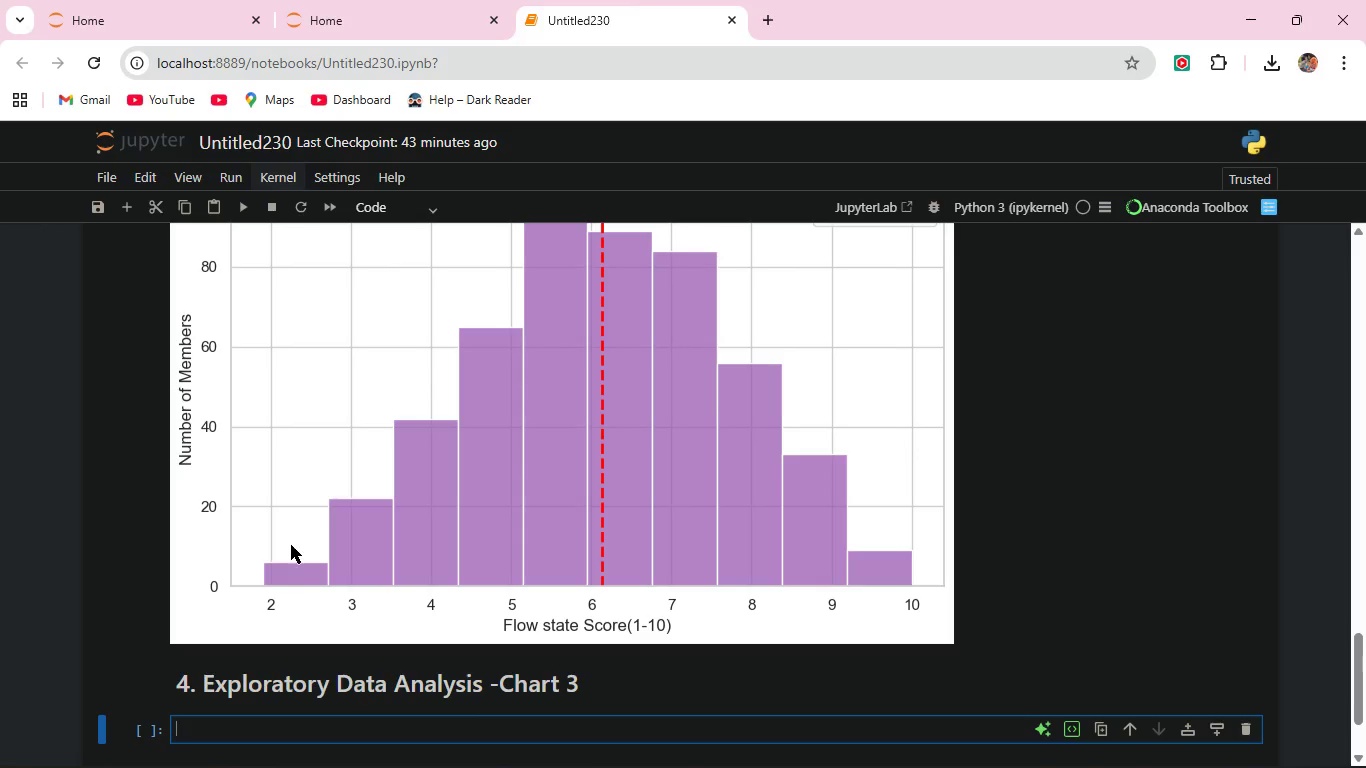 
wait(6.38)
 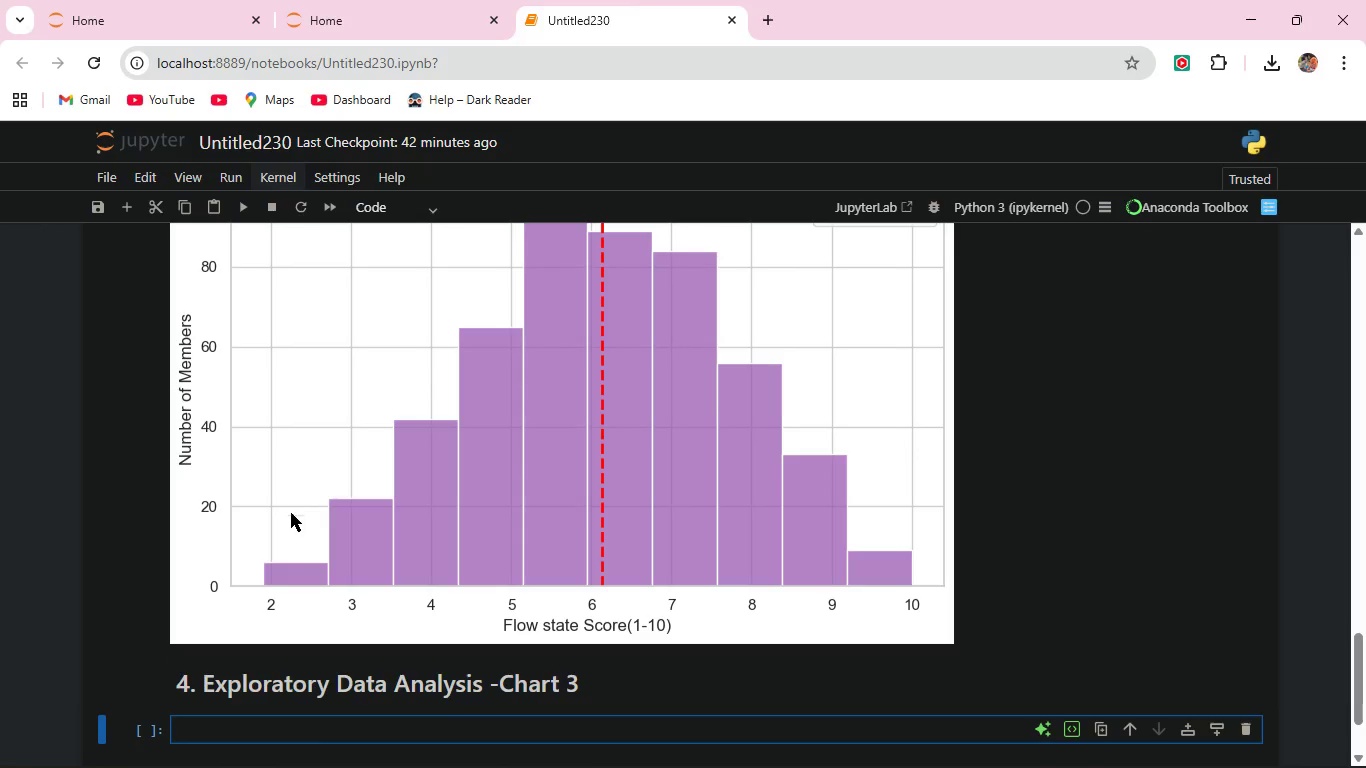 
left_click([298, 736])
 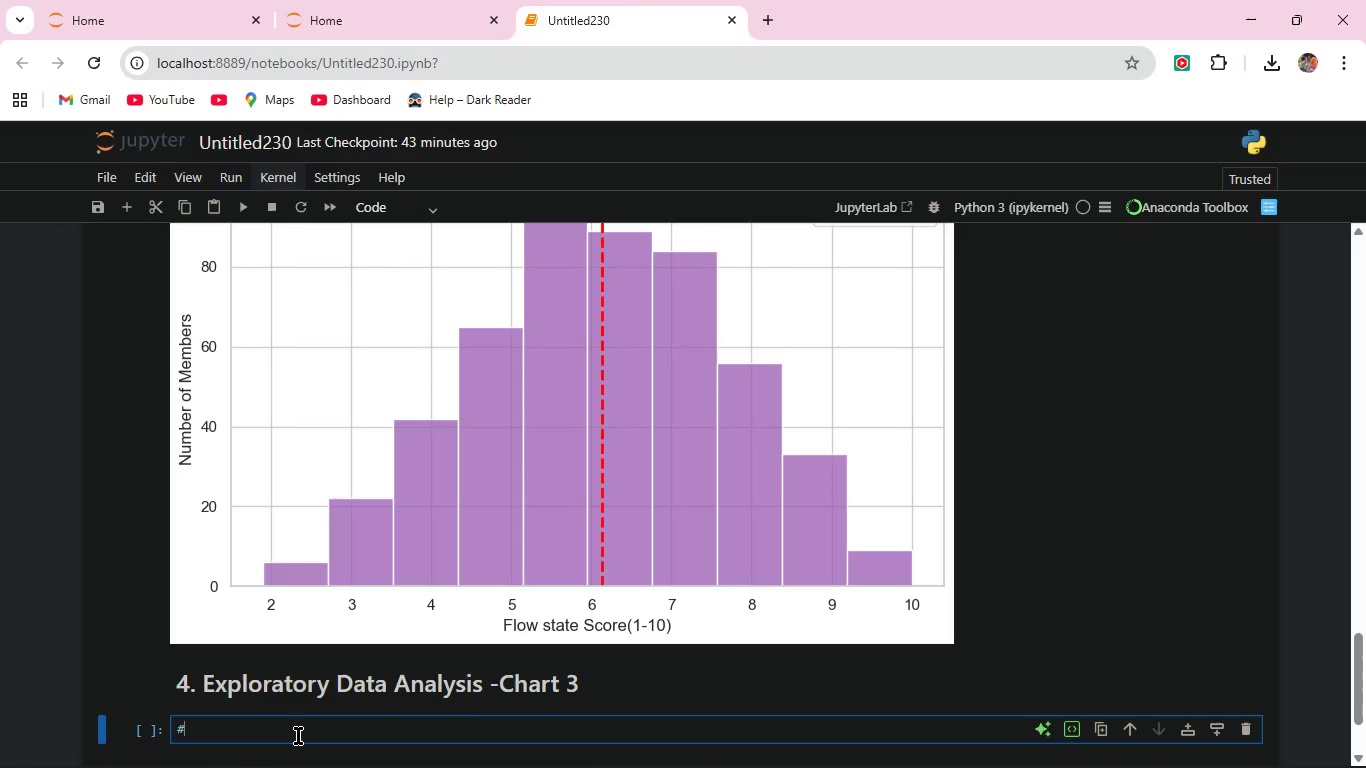 
type(## churn Rate by Month Enrolled )
 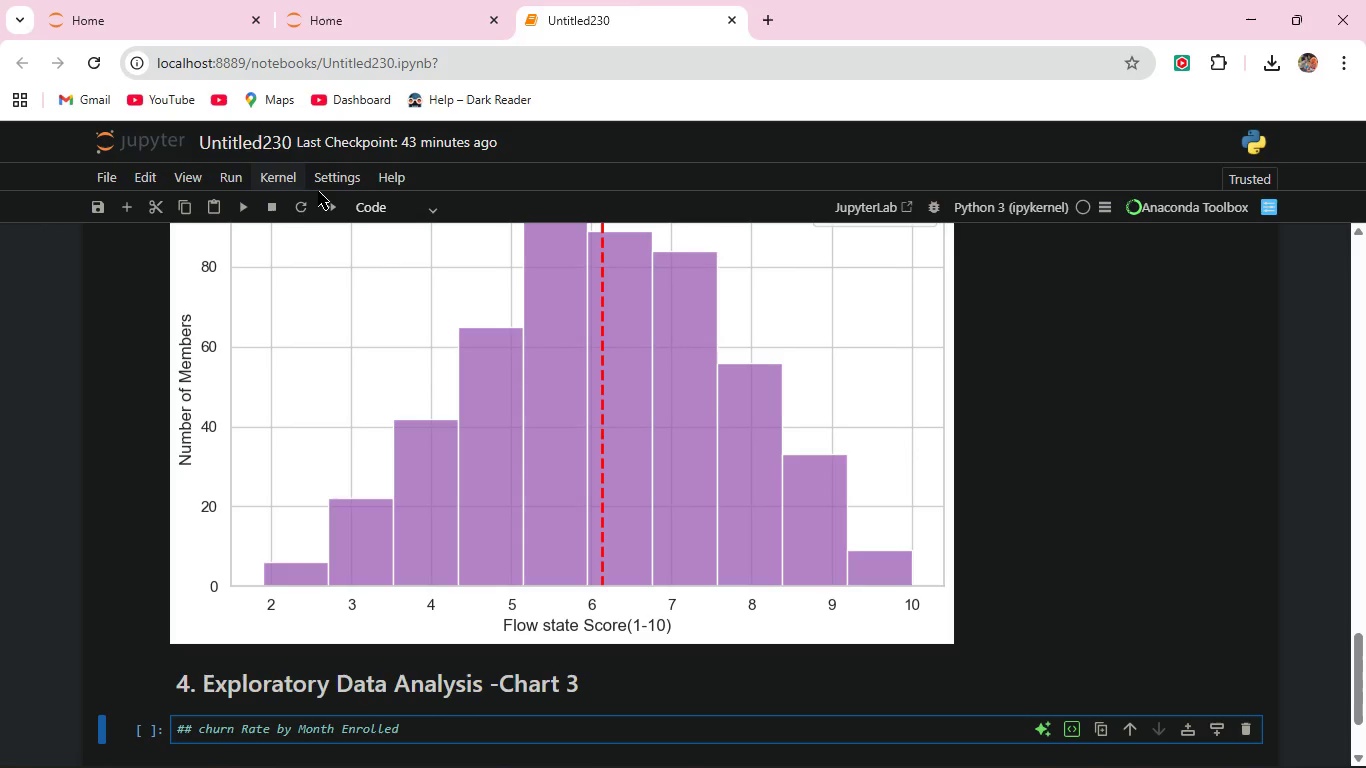 
left_click([243, 207])
 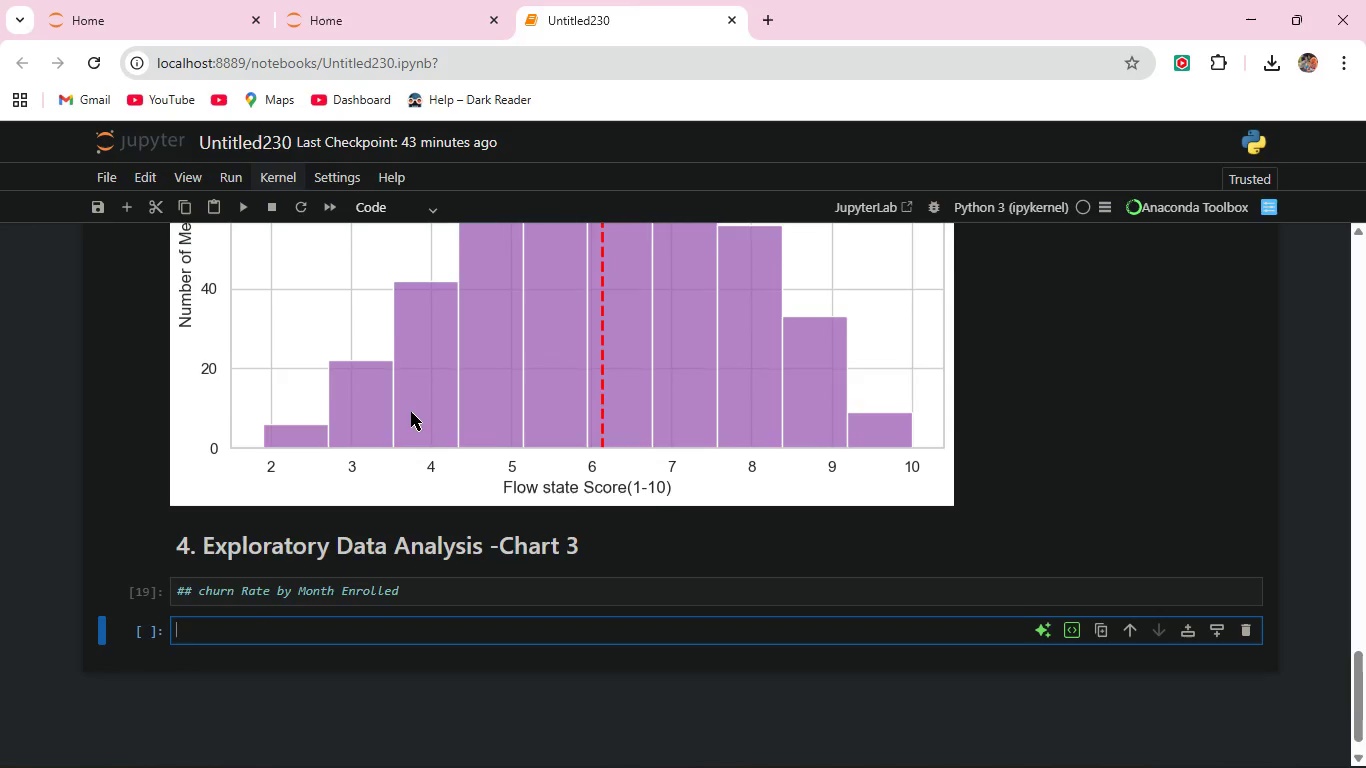 
scroll: coordinate [411, 412], scroll_direction: down, amount: 2.0
 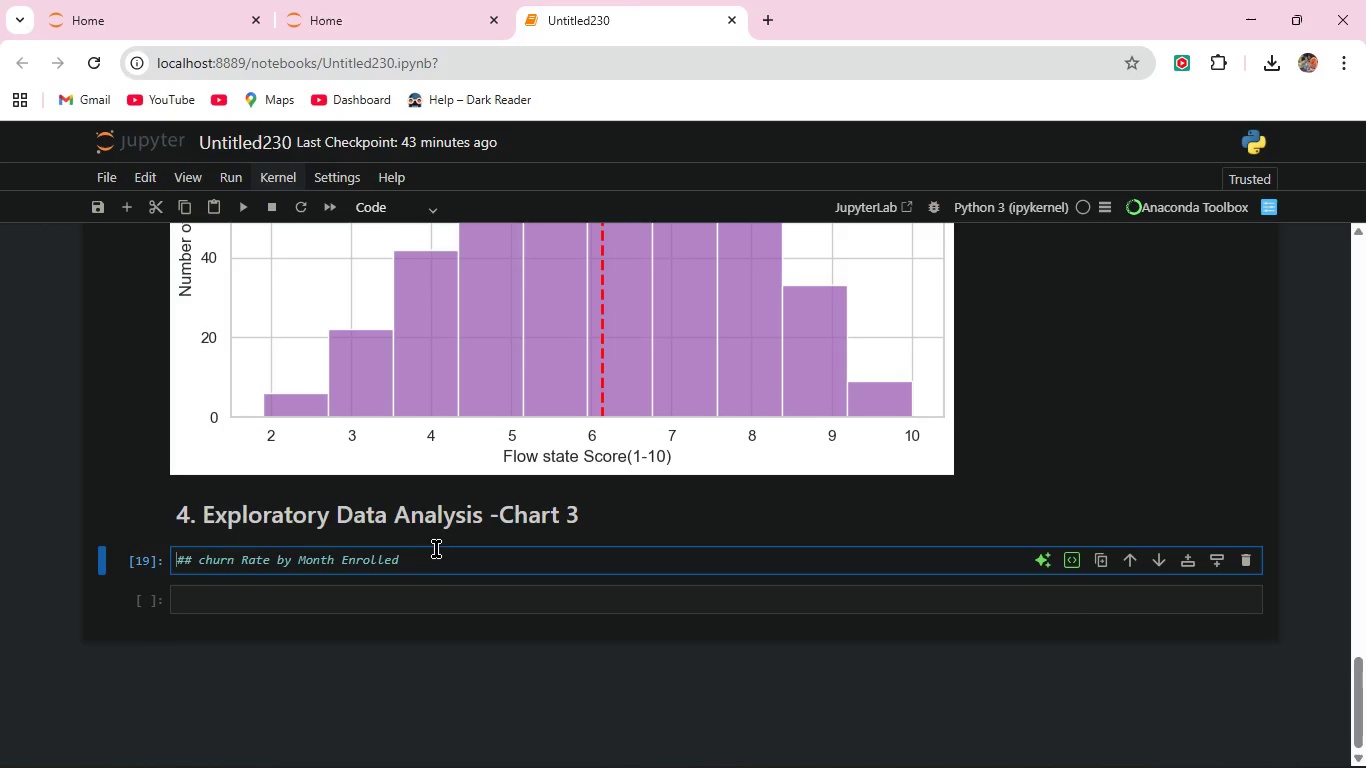 
left_click([436, 549])
 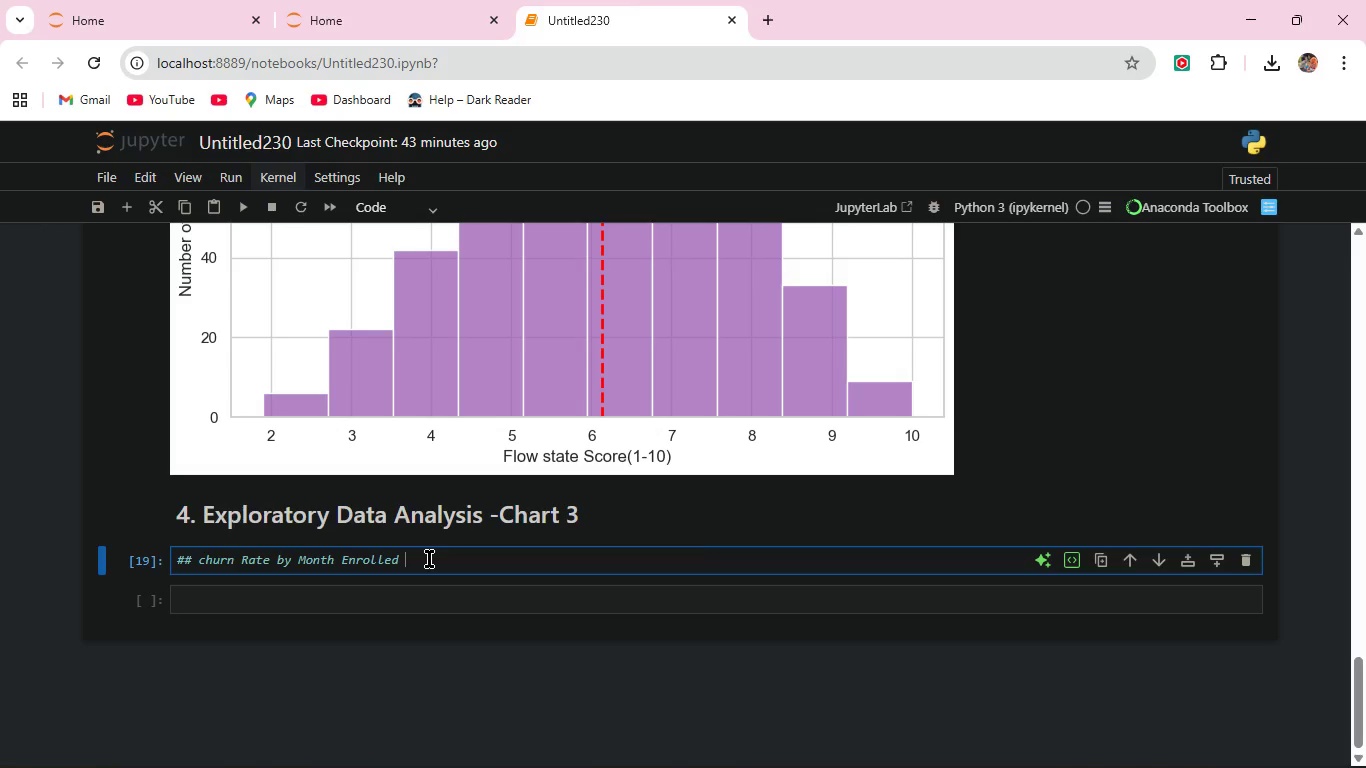 
left_click([429, 559])
 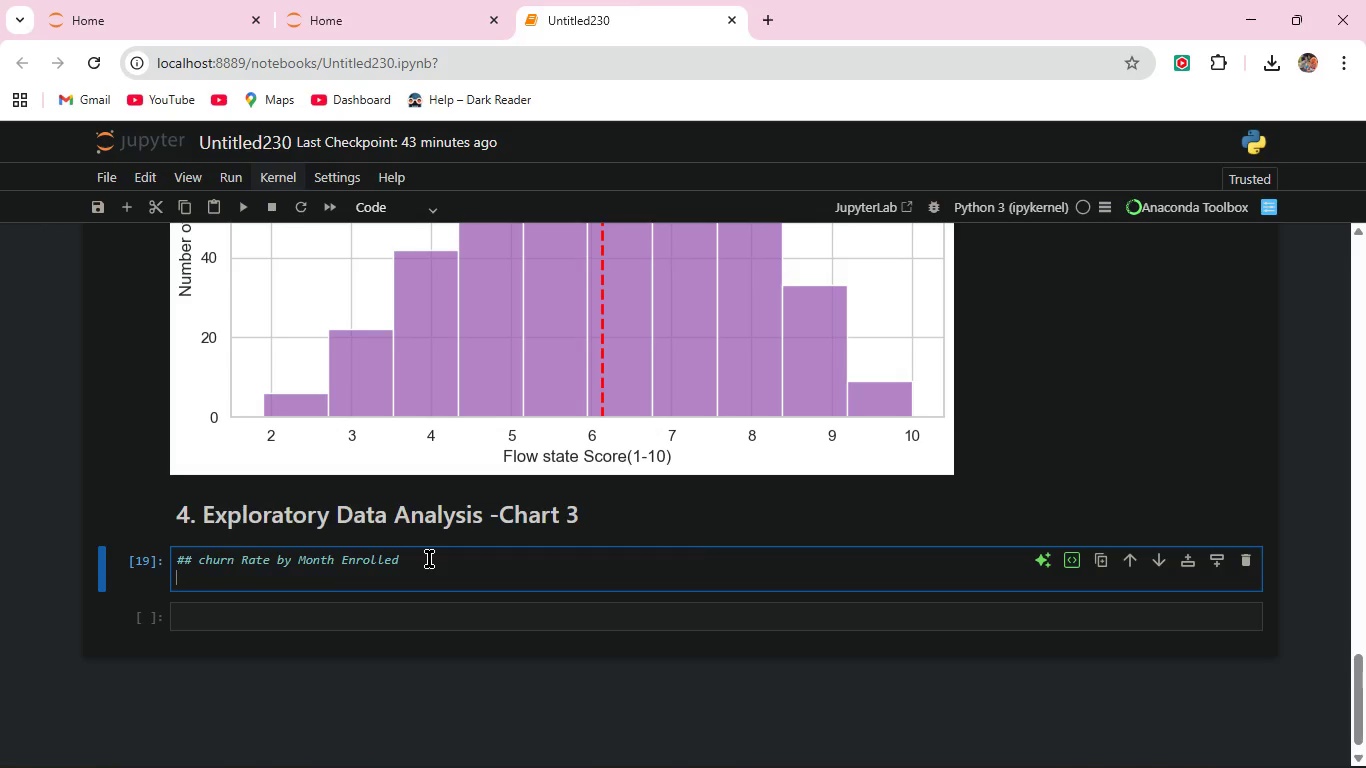 
key(Enter)
 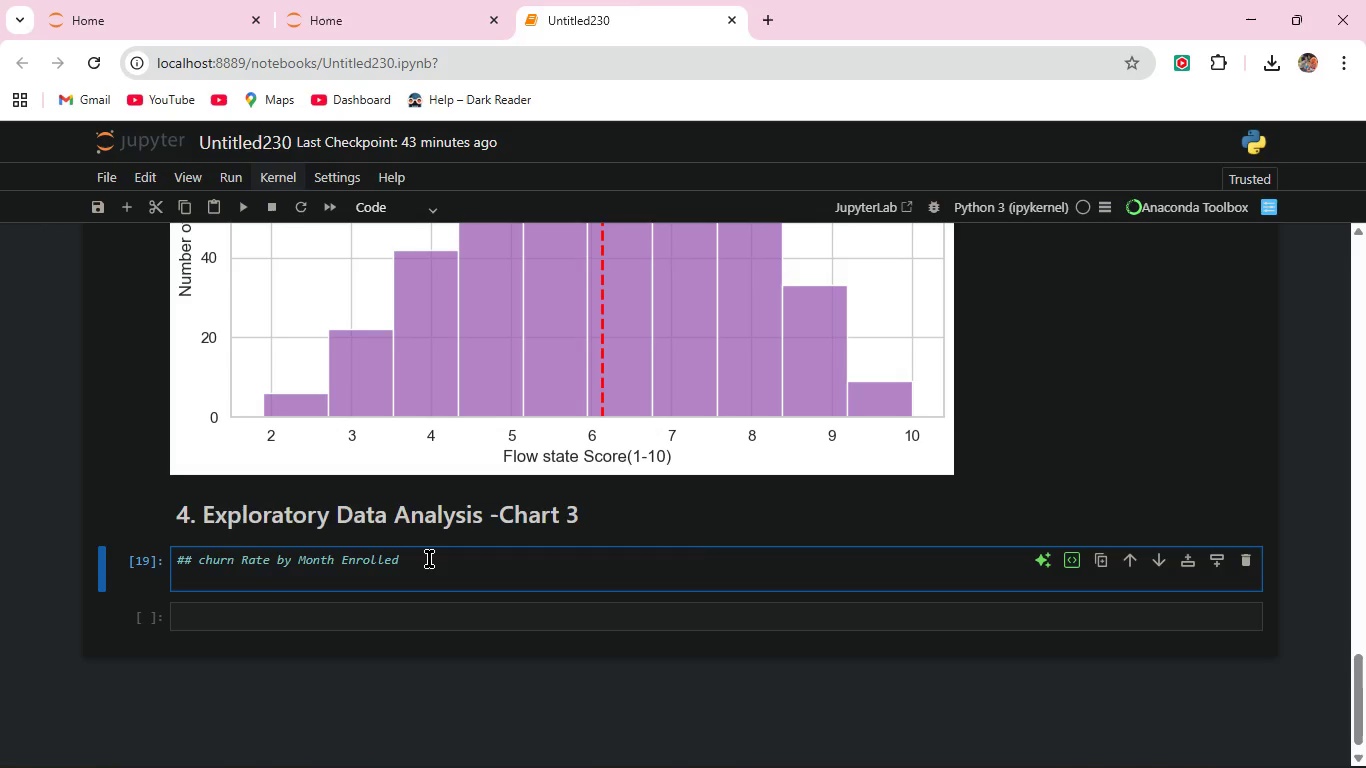 
wait(11.0)
 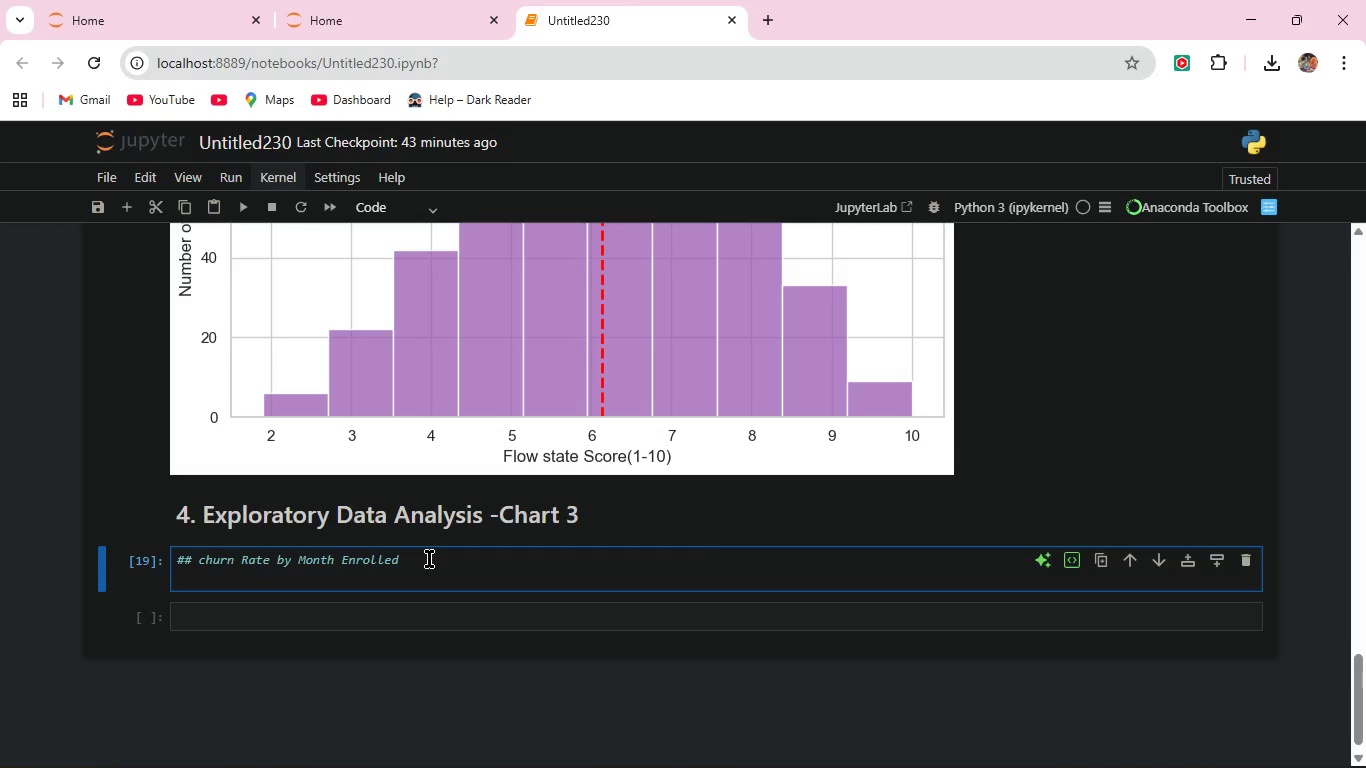 
type(#calcualte the % of people who quit(Churned=1) for each month )
 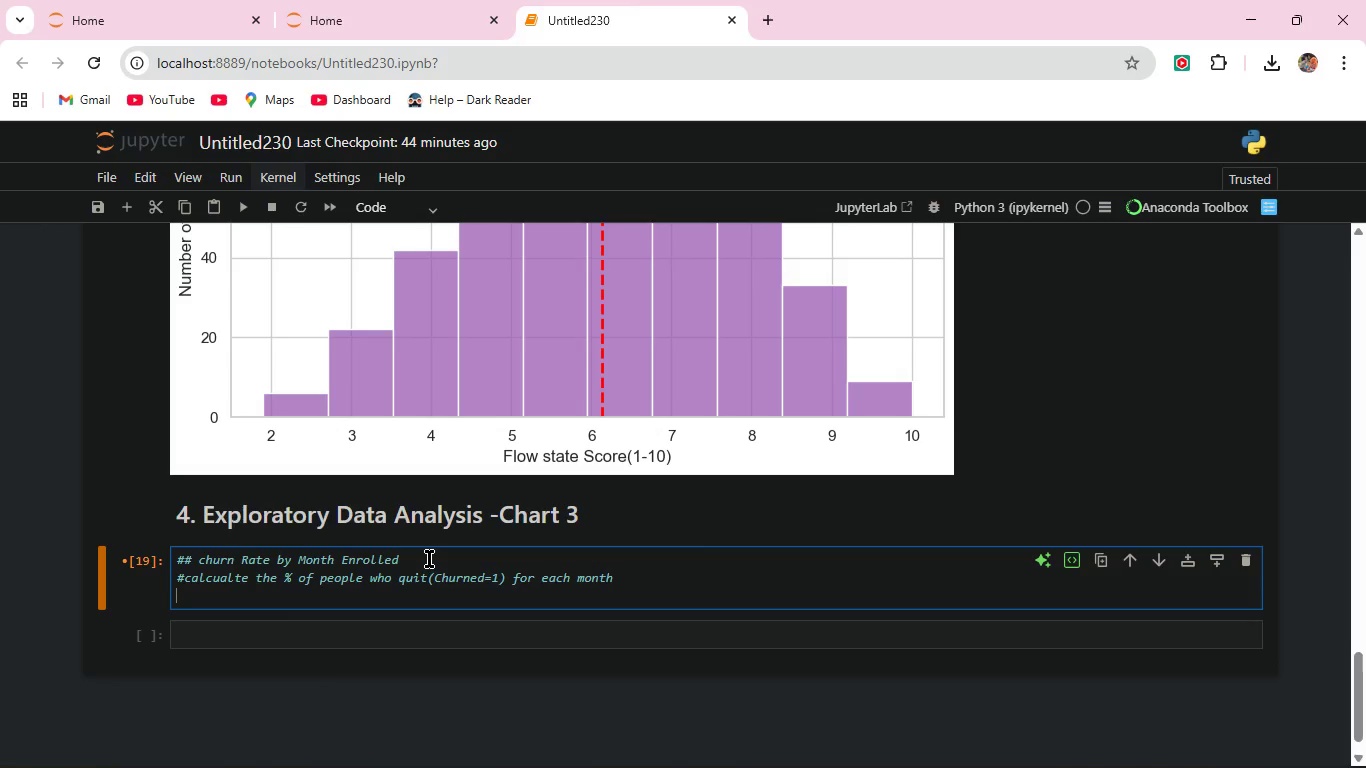 
key(Enter)
 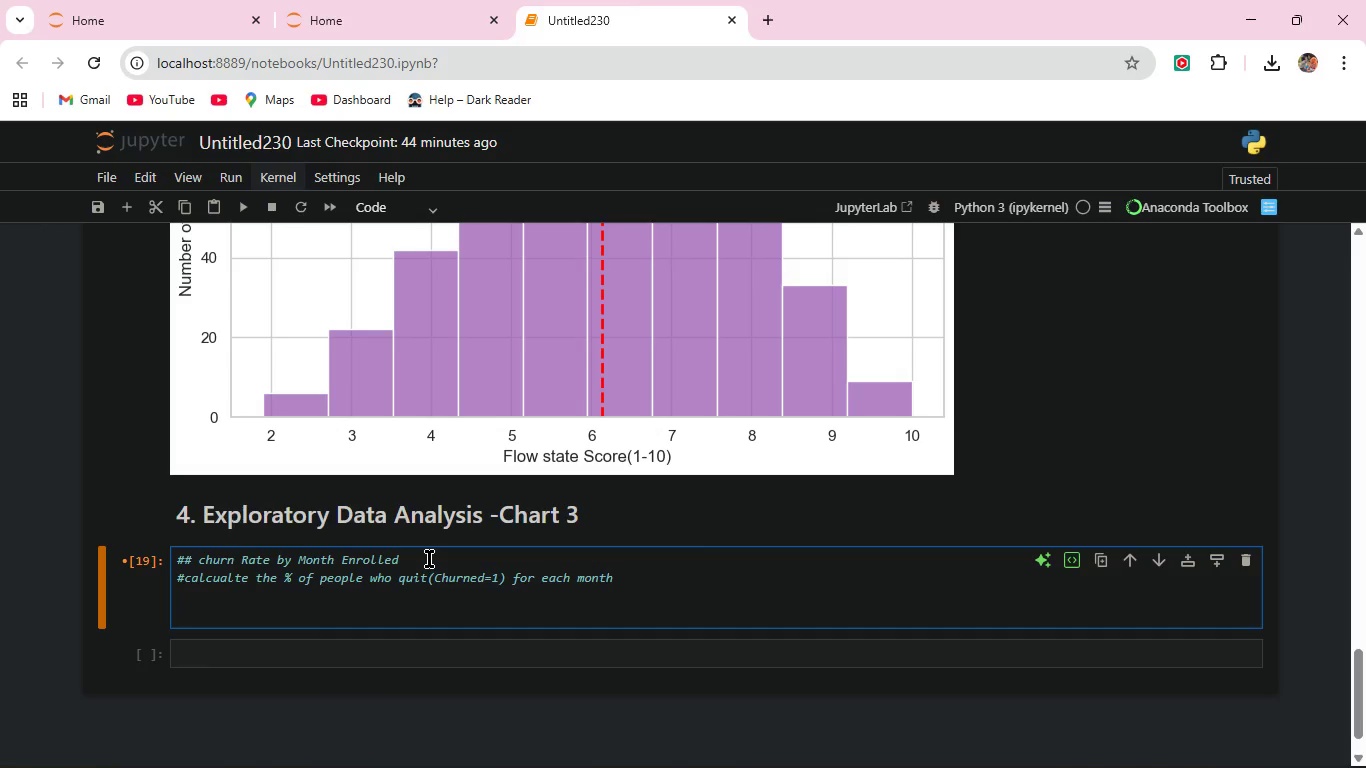 
key(Enter)
 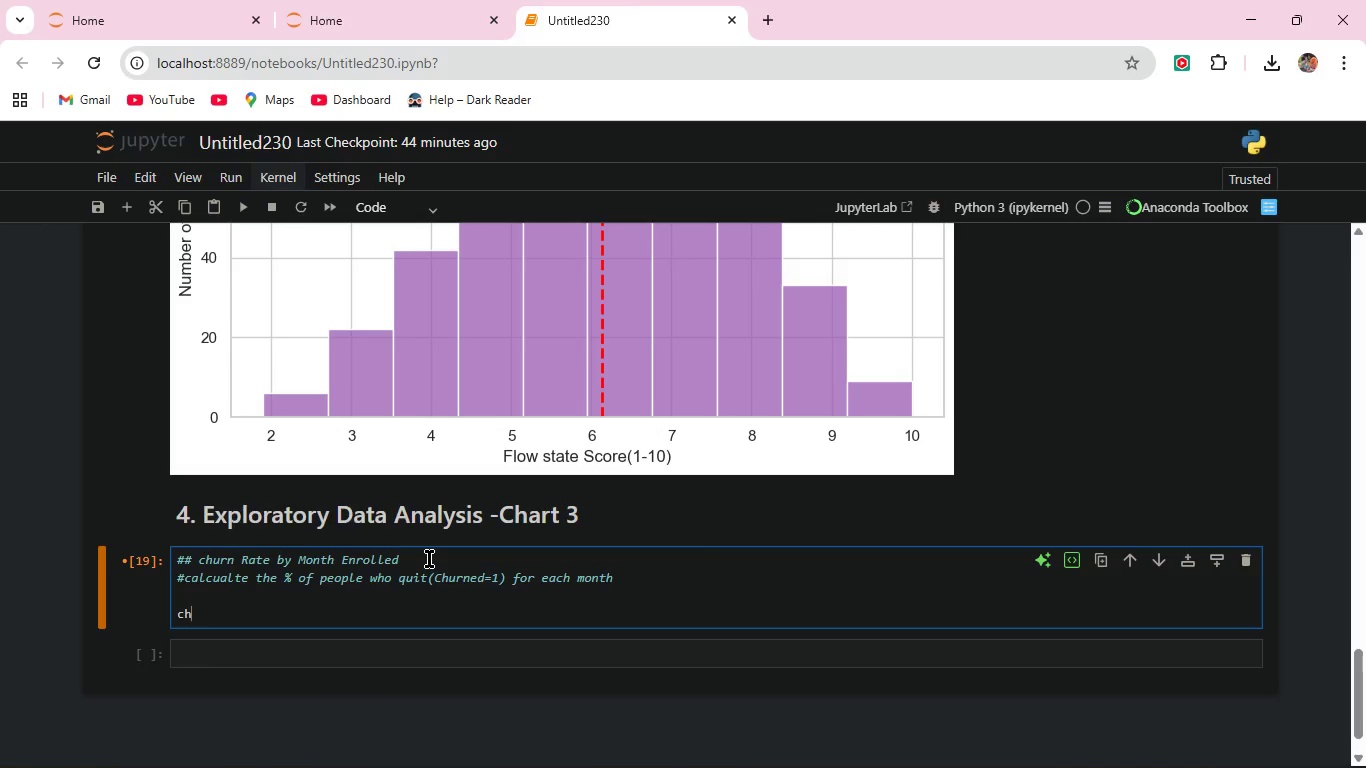 
type(churn_by_month = df.groupby(')
 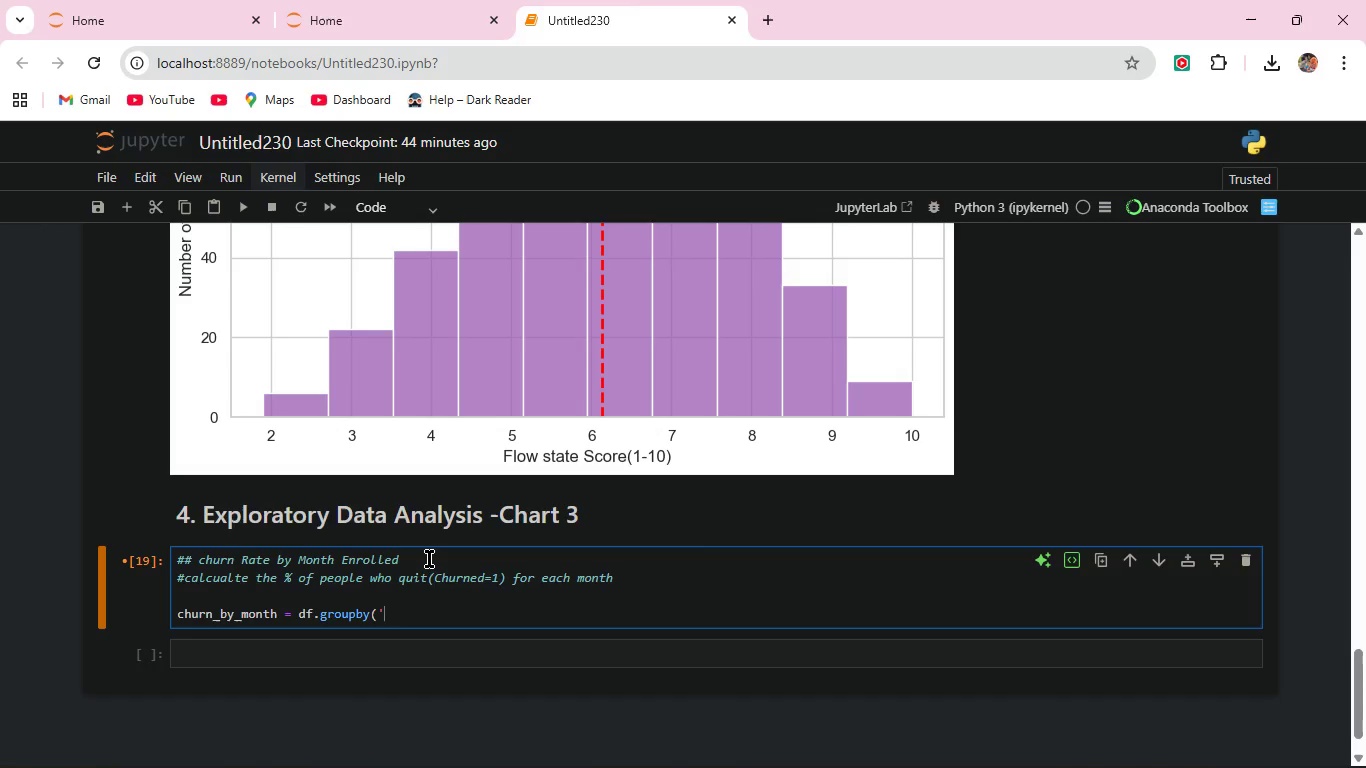 
wait(11.64)
 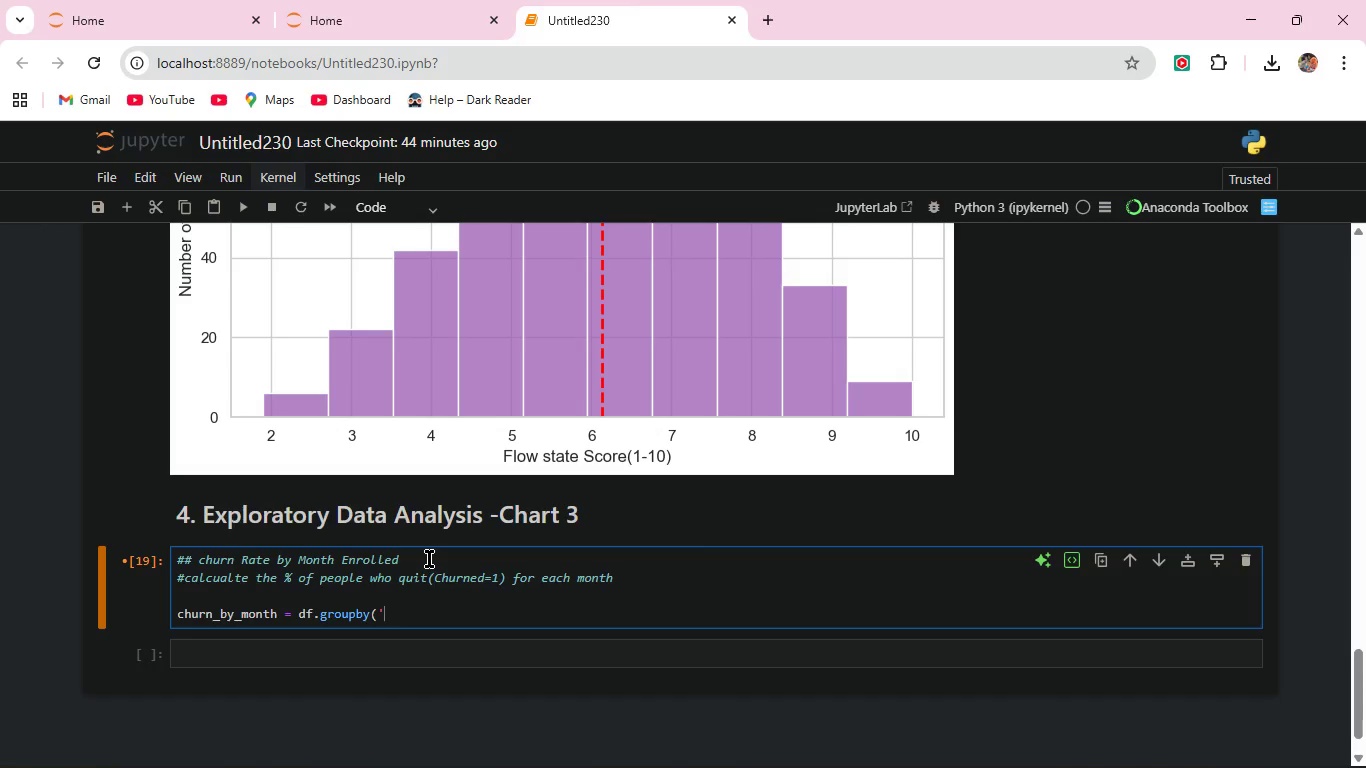 
type(MonthsEnrolled')[')
 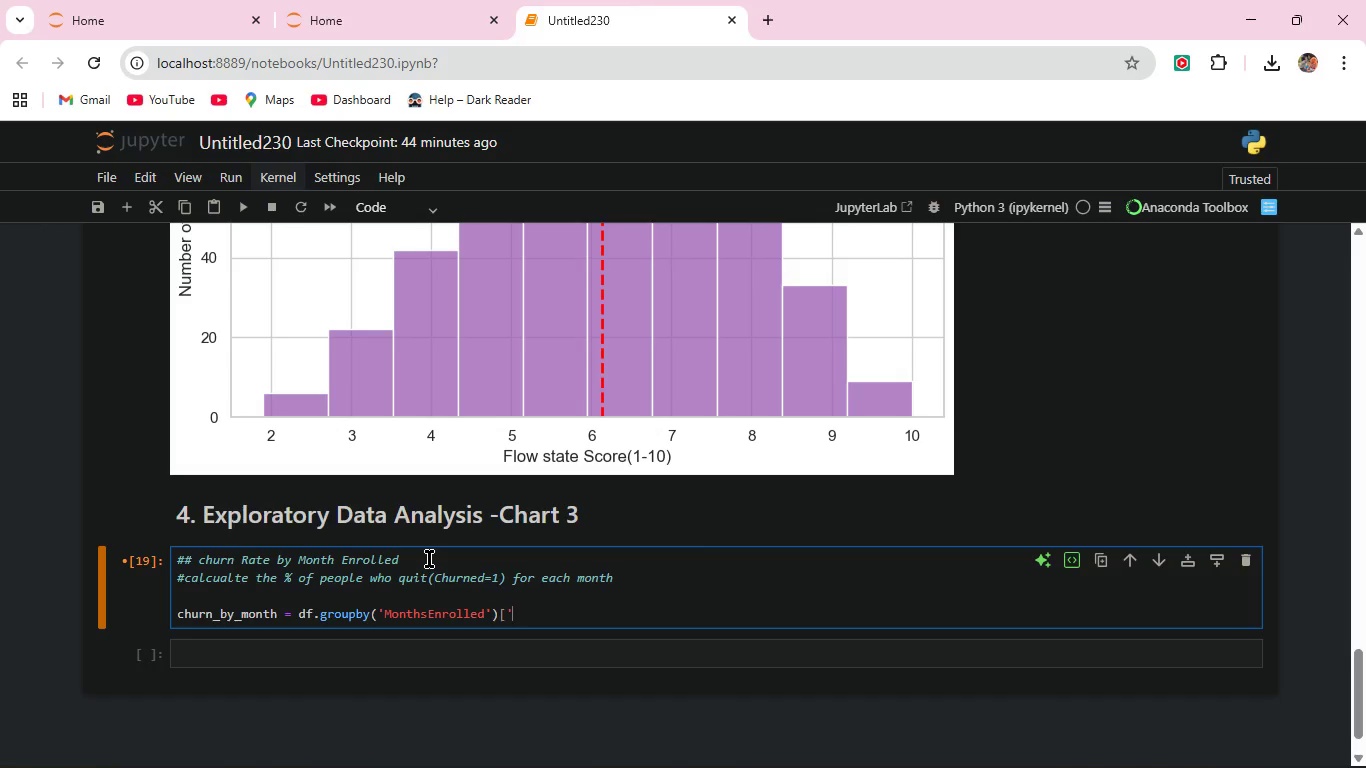 
type(Churned'].mean()*100)
 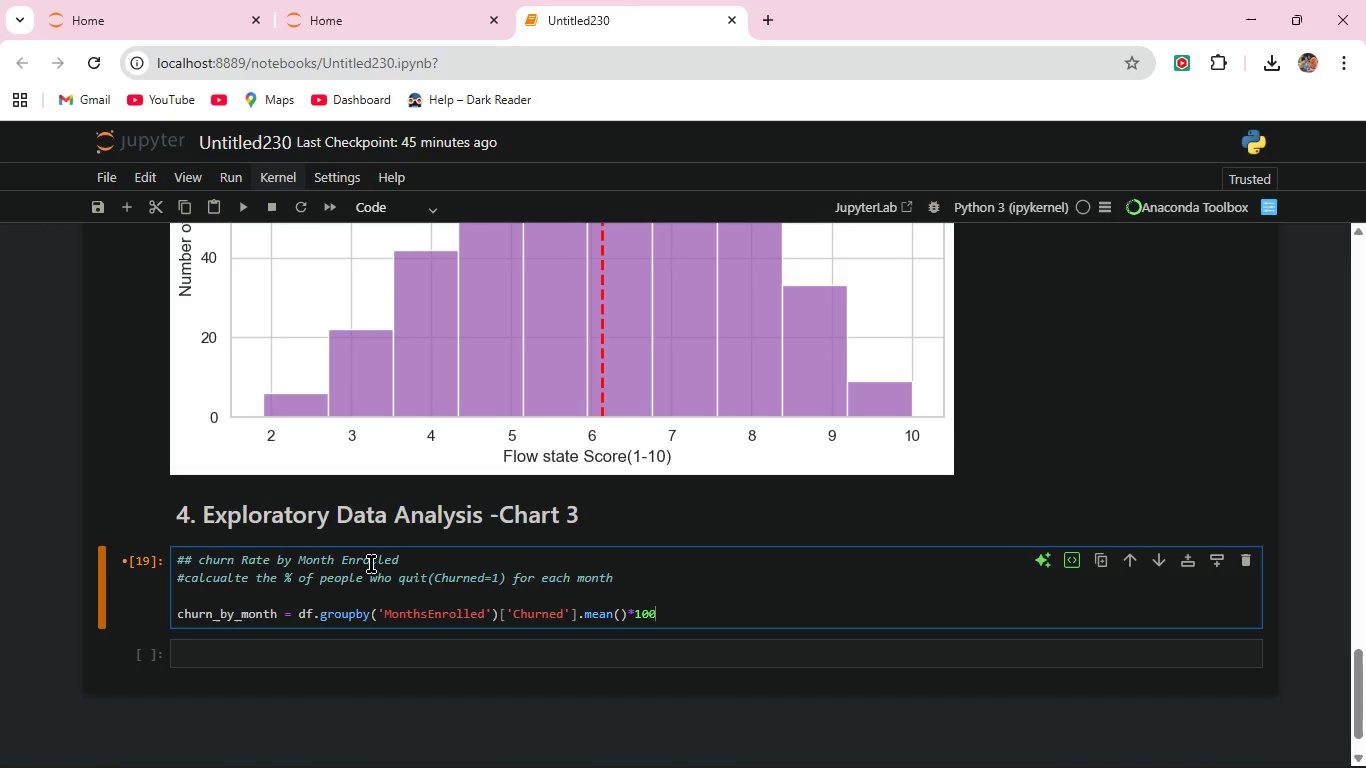 
wait(26.56)
 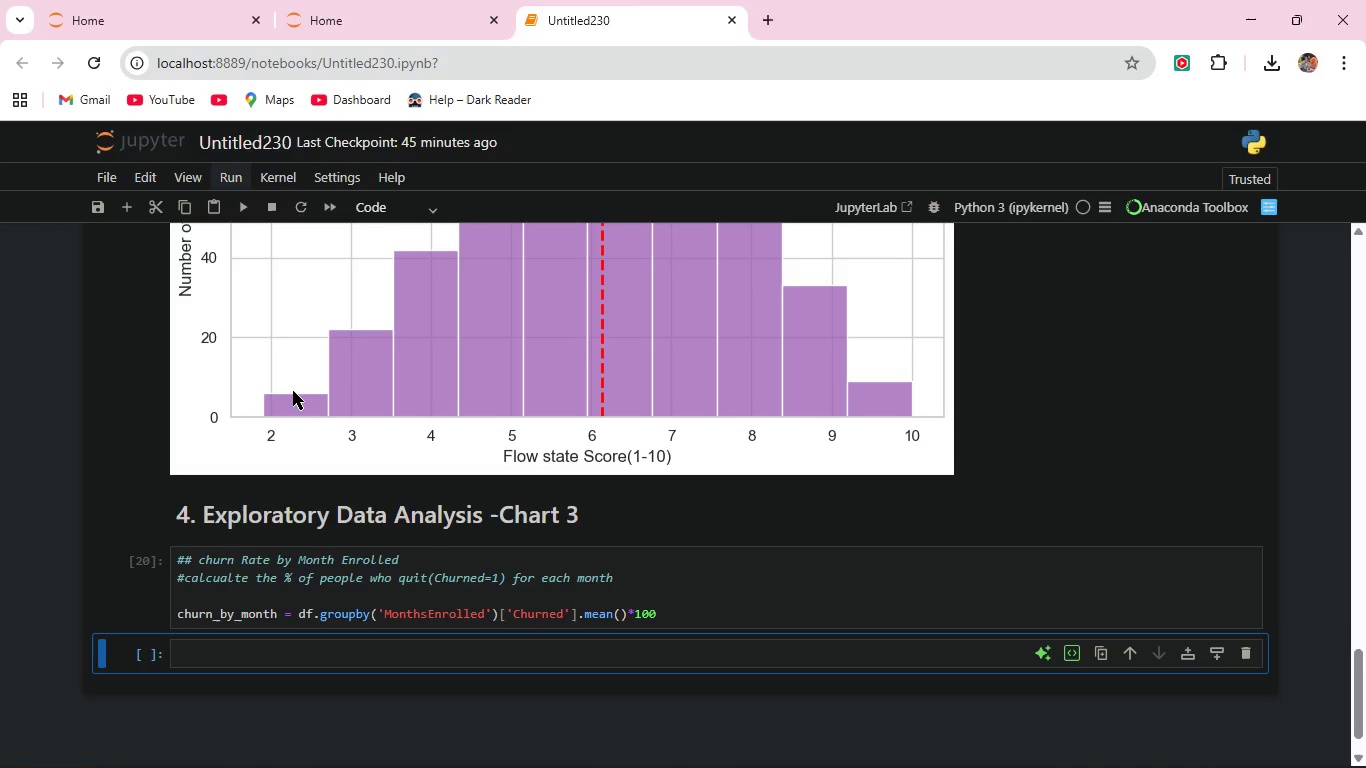 
left_click([674, 610])
 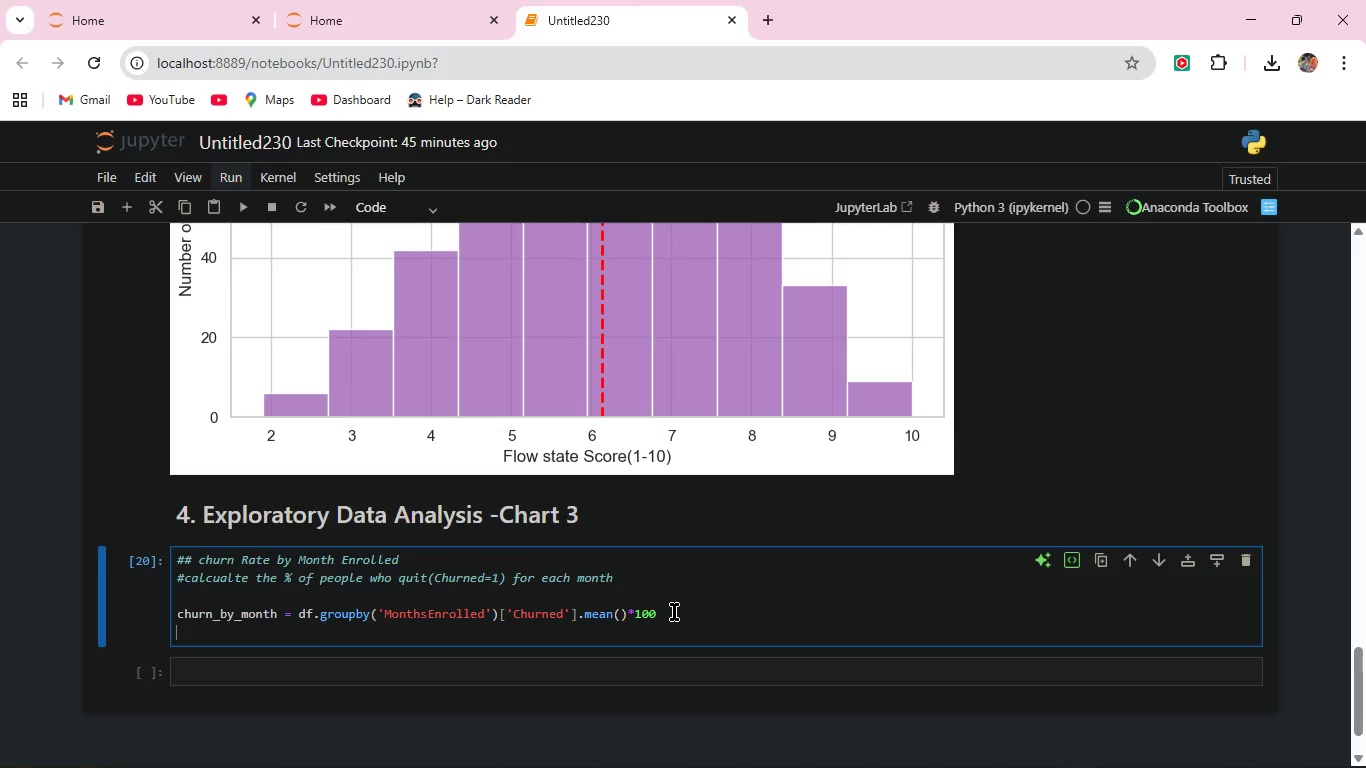 
key(Enter)
 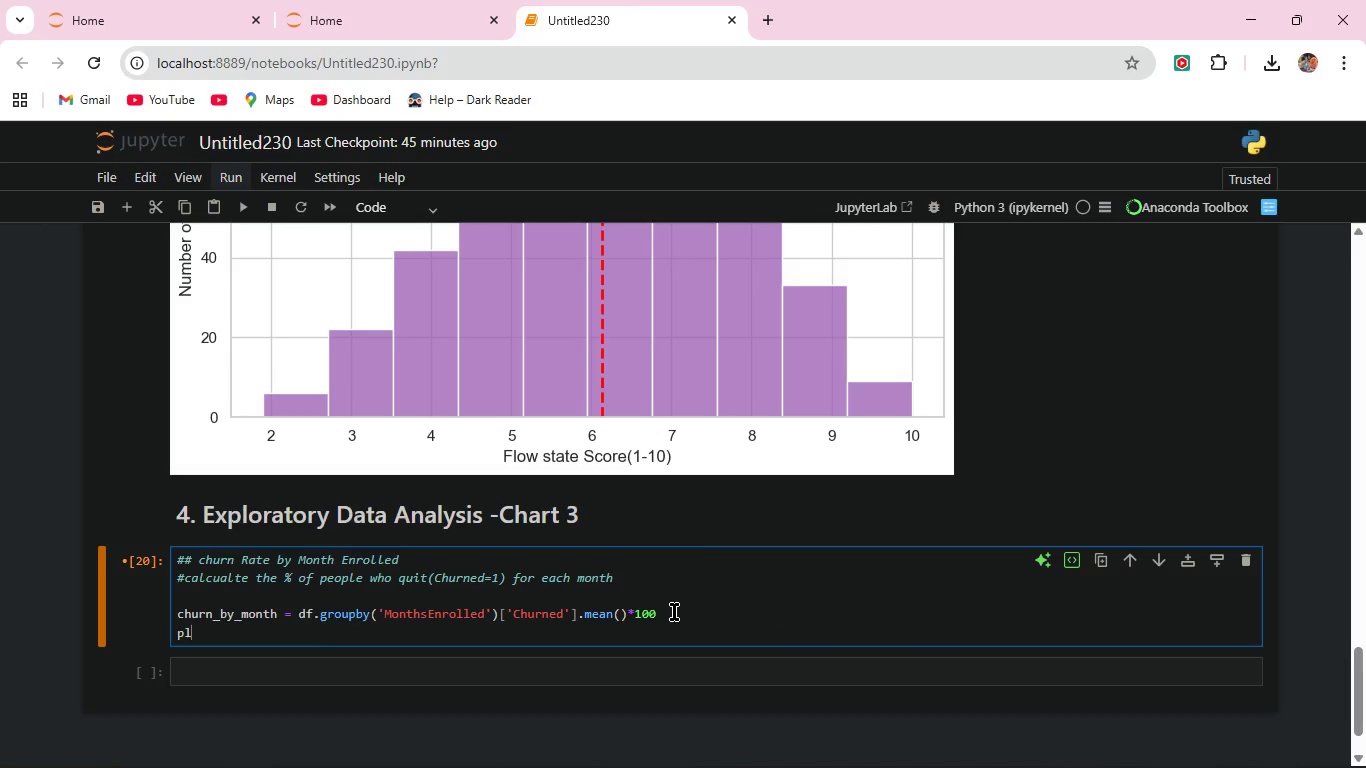 
type(plt.figure(figsize=(10,5)))
 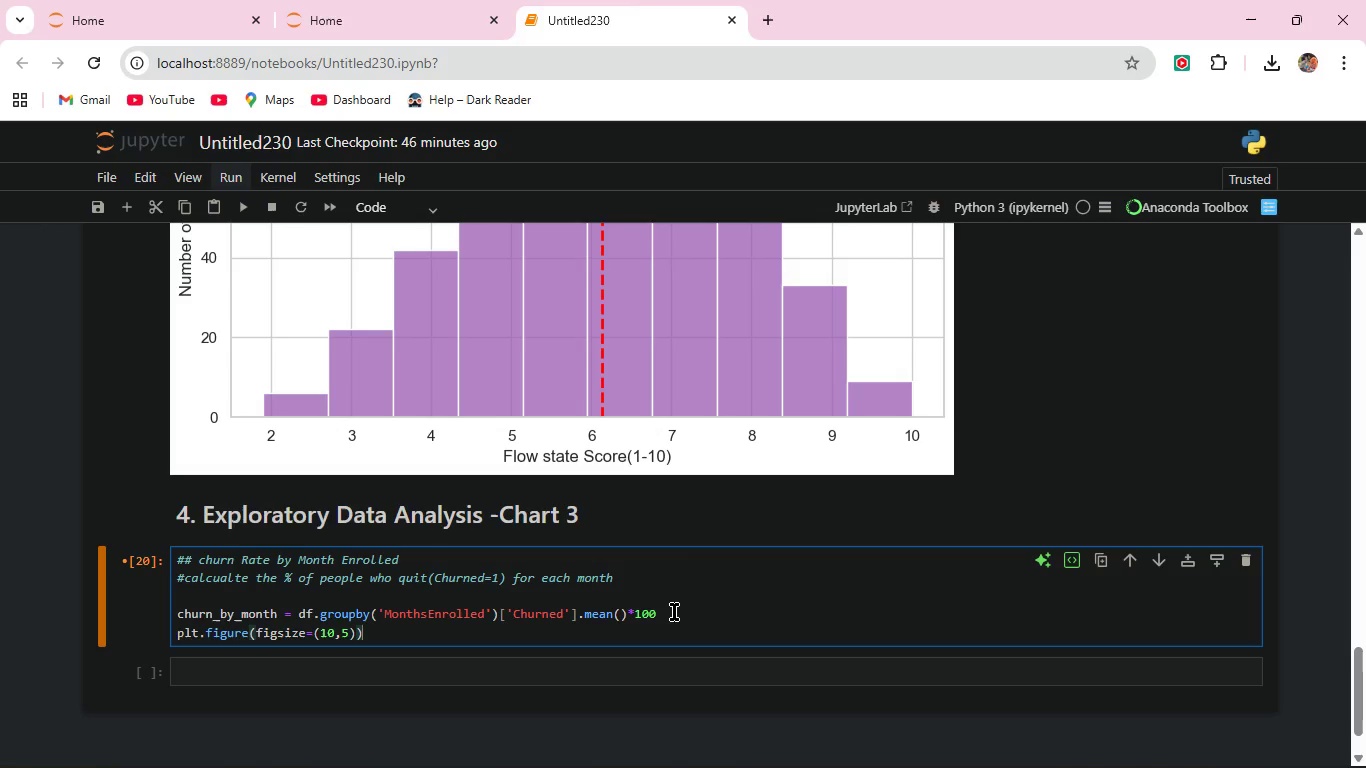 
wait(5.97)
 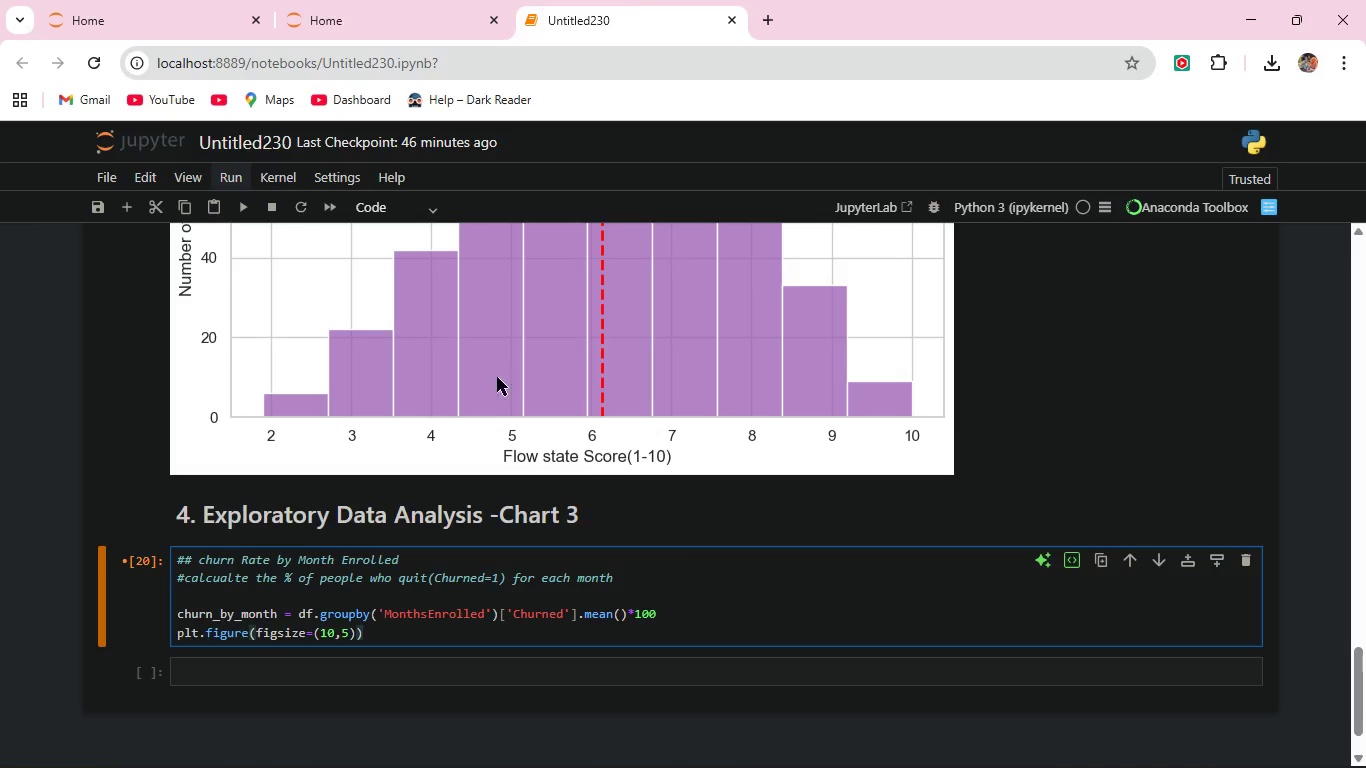 
left_click([421, 632])
 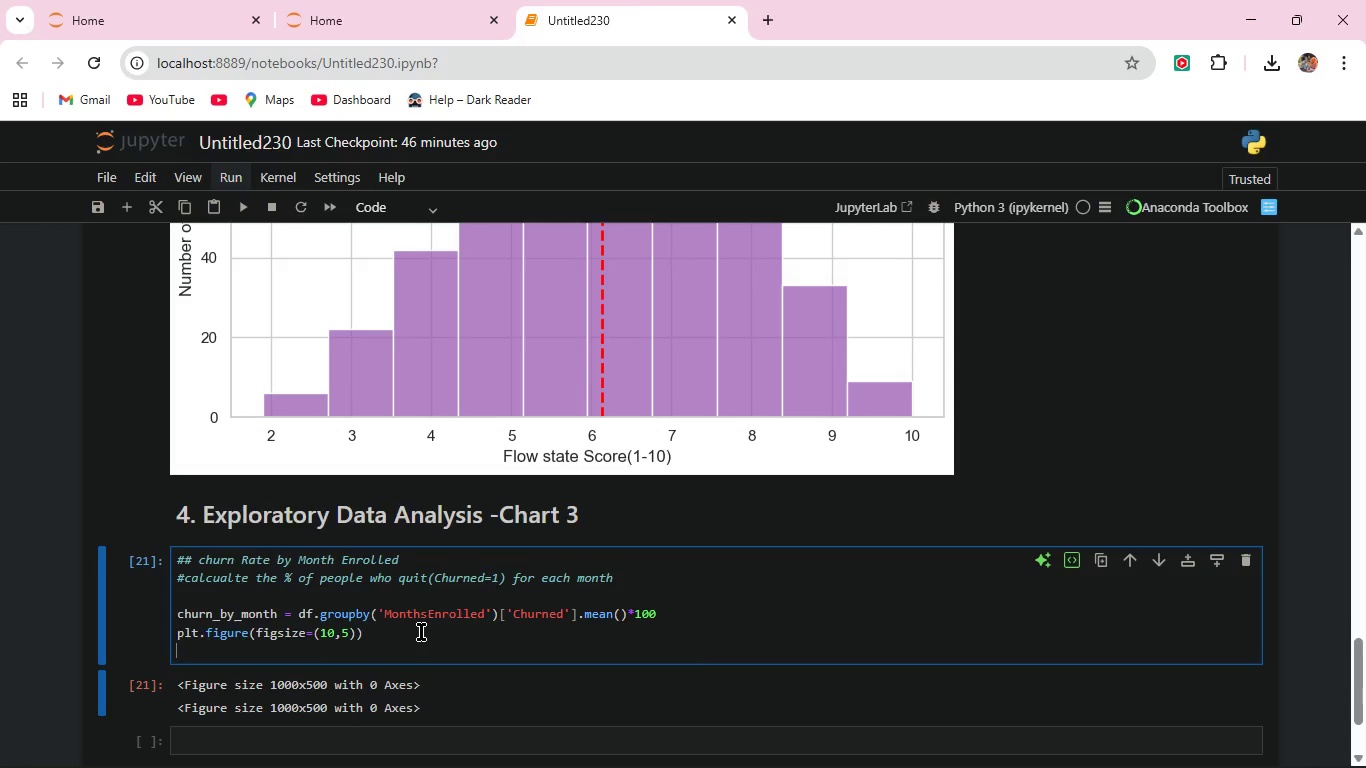 
key(Enter)
 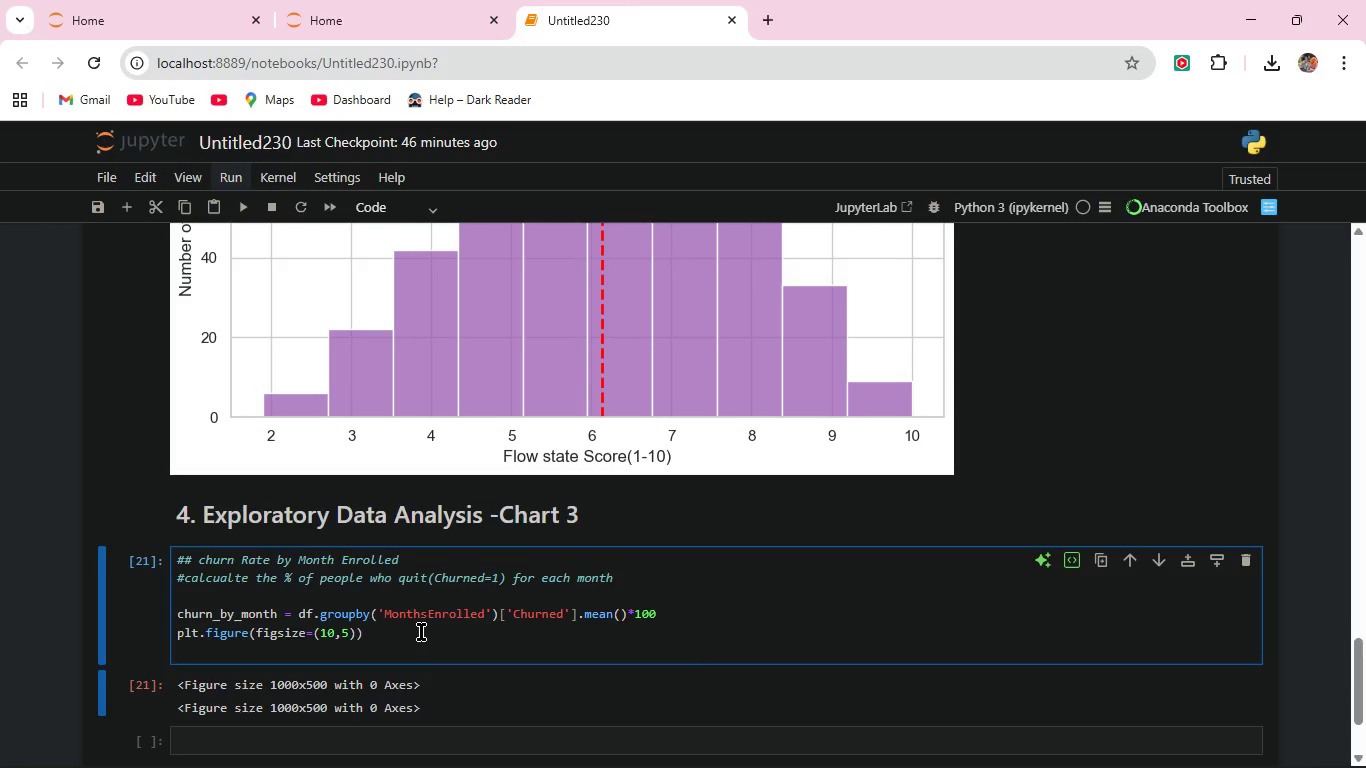 
type(#color the 'DangerZOne" (Months 3-6) in red )
 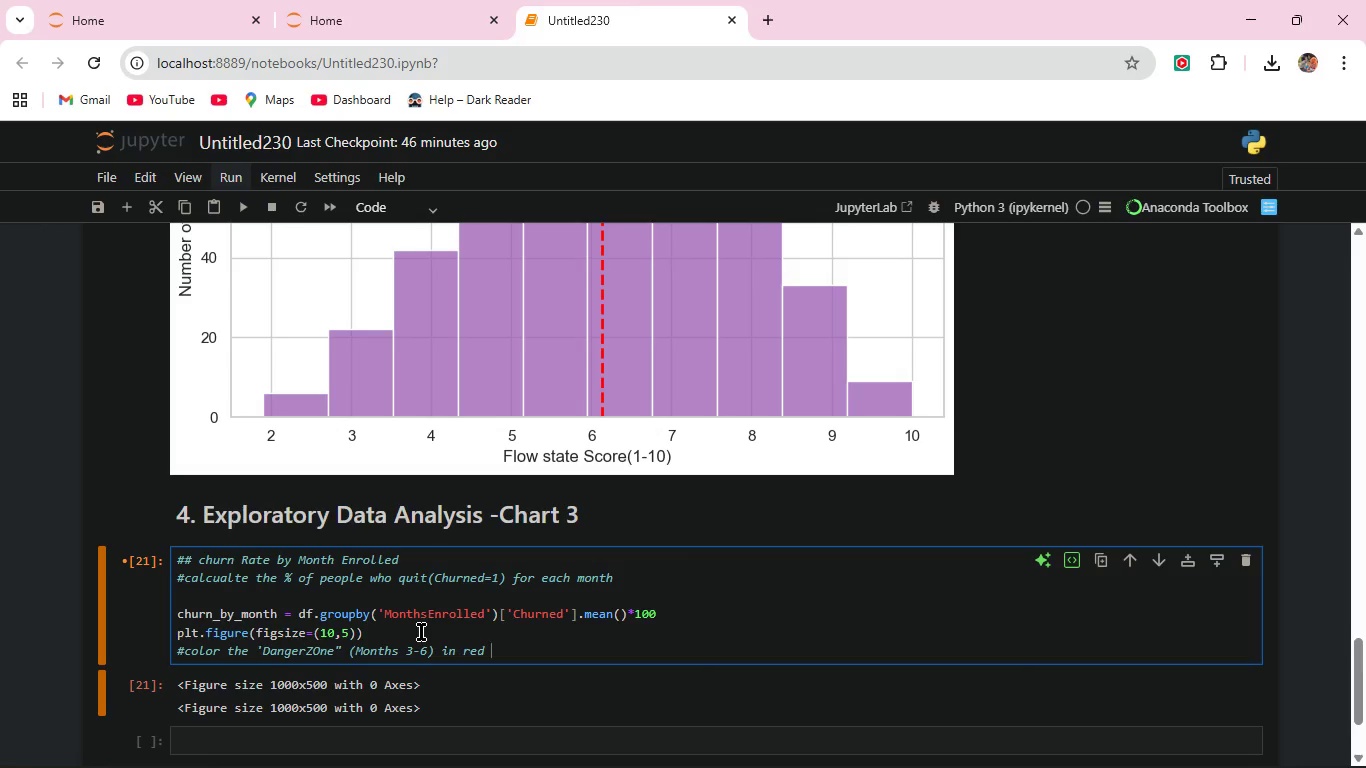 
key(Enter)
 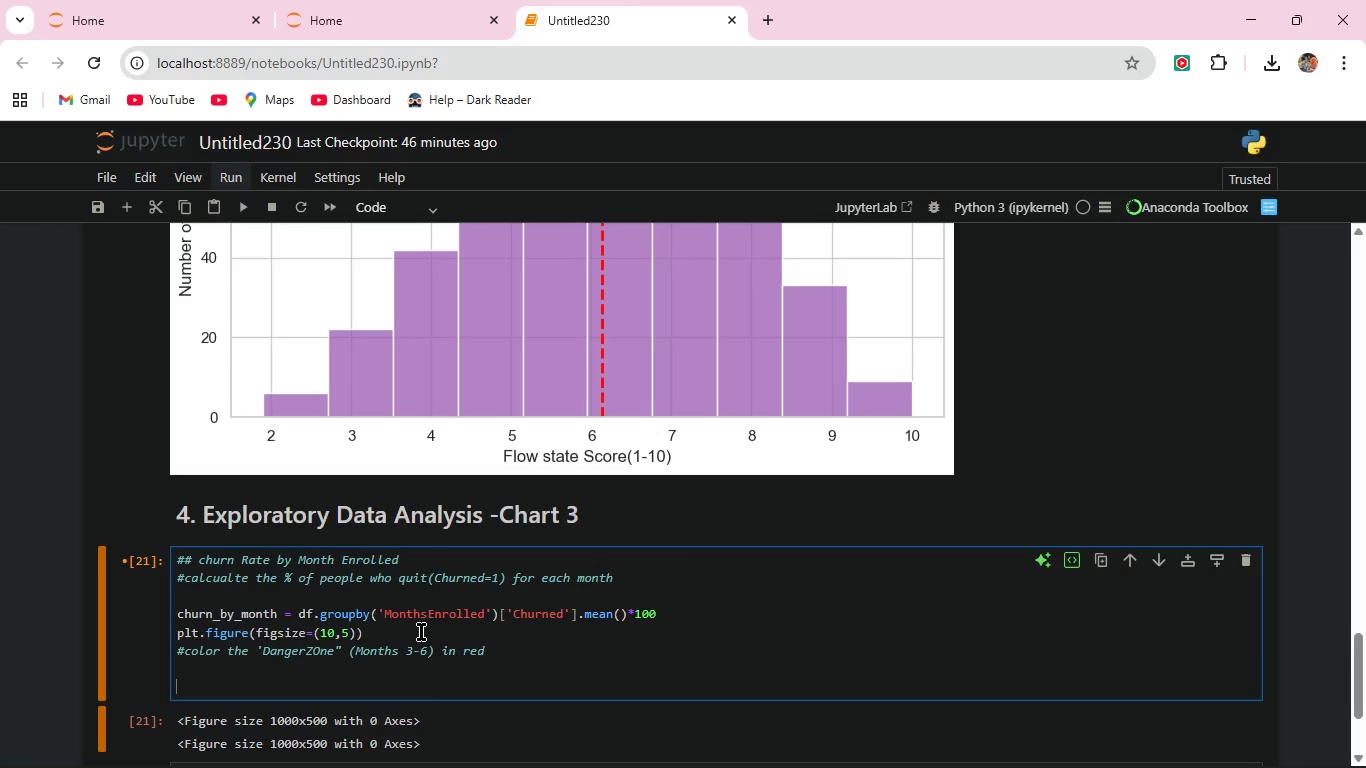 
key(Enter)
 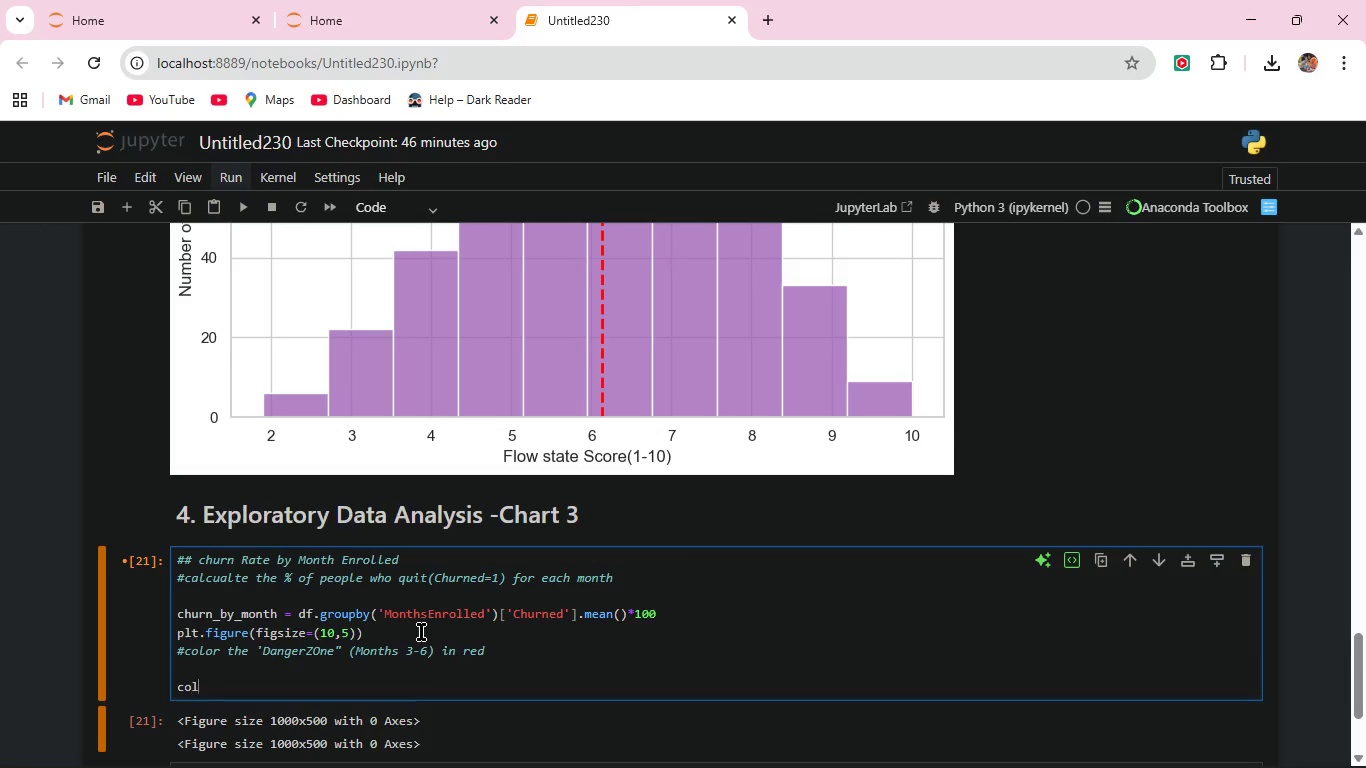 
type(colors= ['#E74C3C' if 2)
key(Backspace)
type(3 <=m <=6 else '#)
 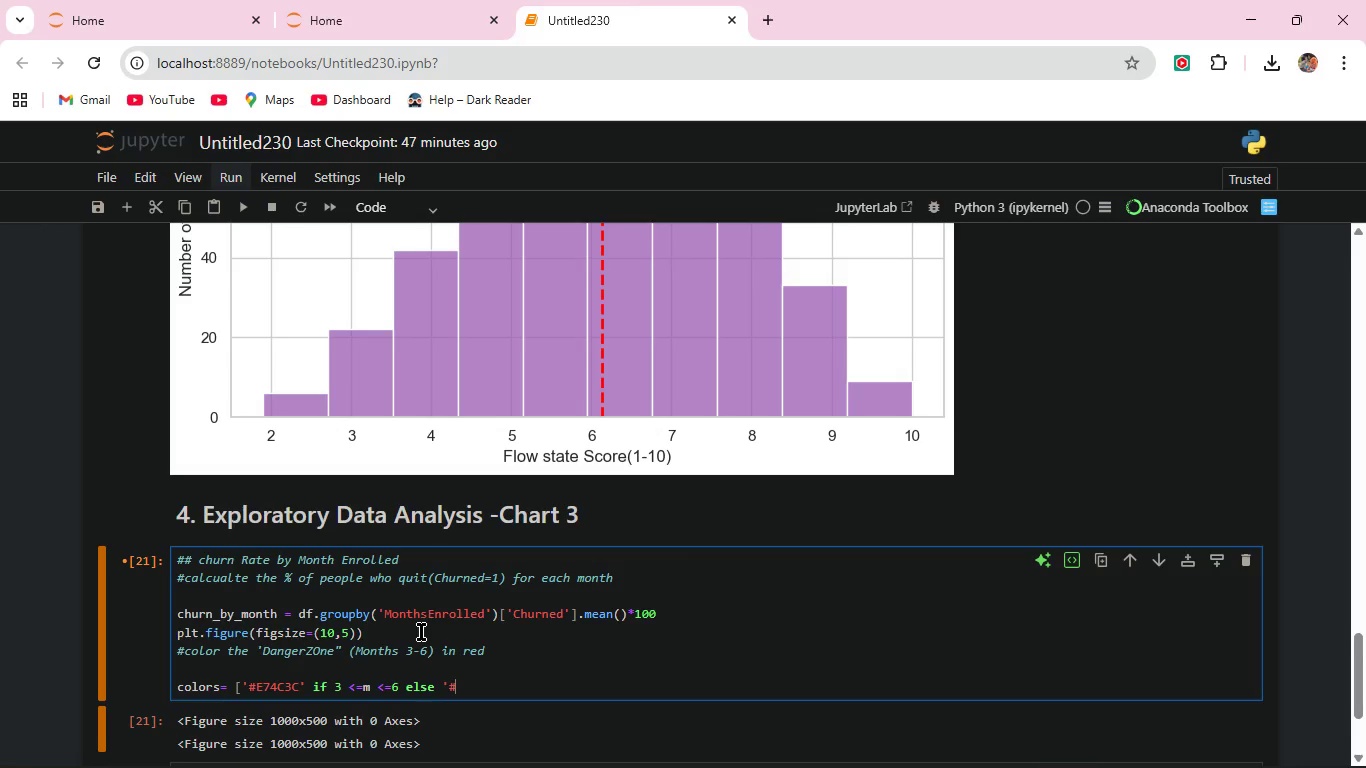 
type(3498DB' for m in )
 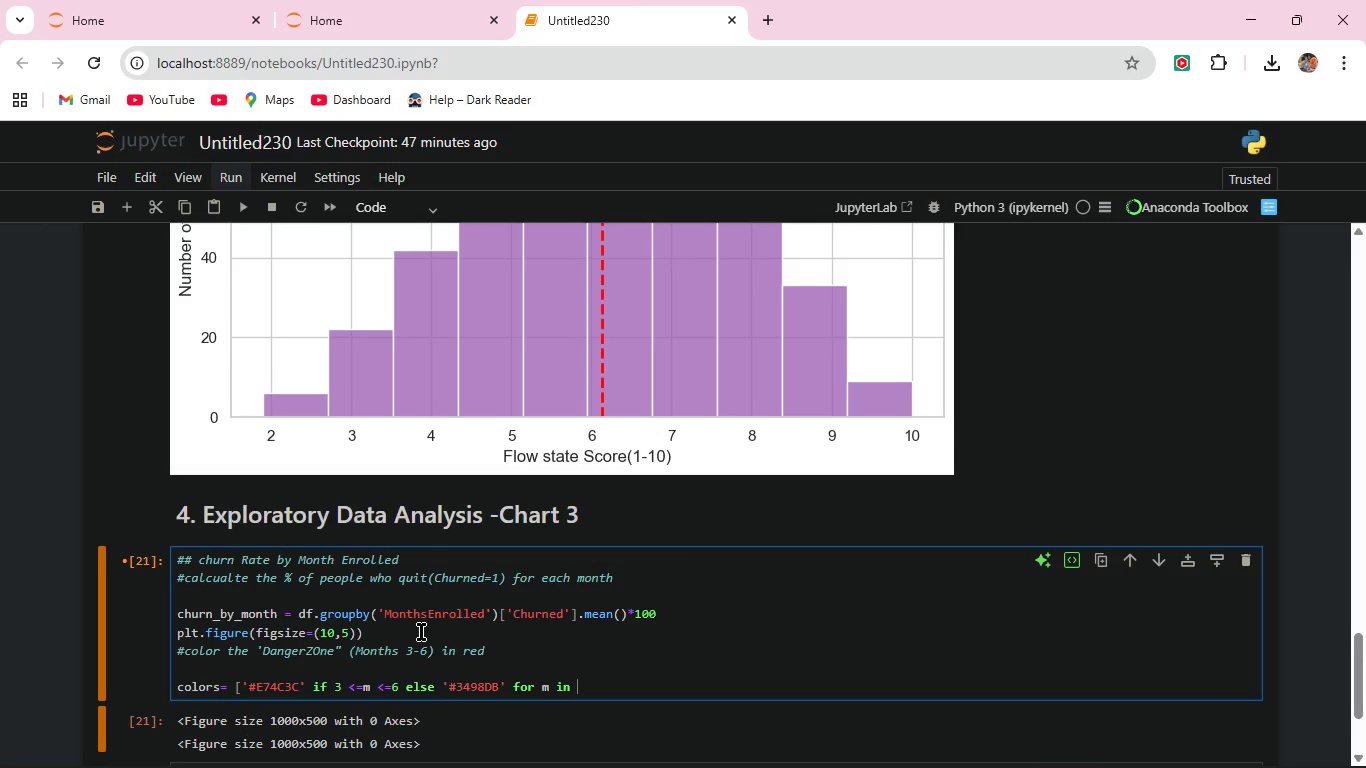 
wait(9.92)
 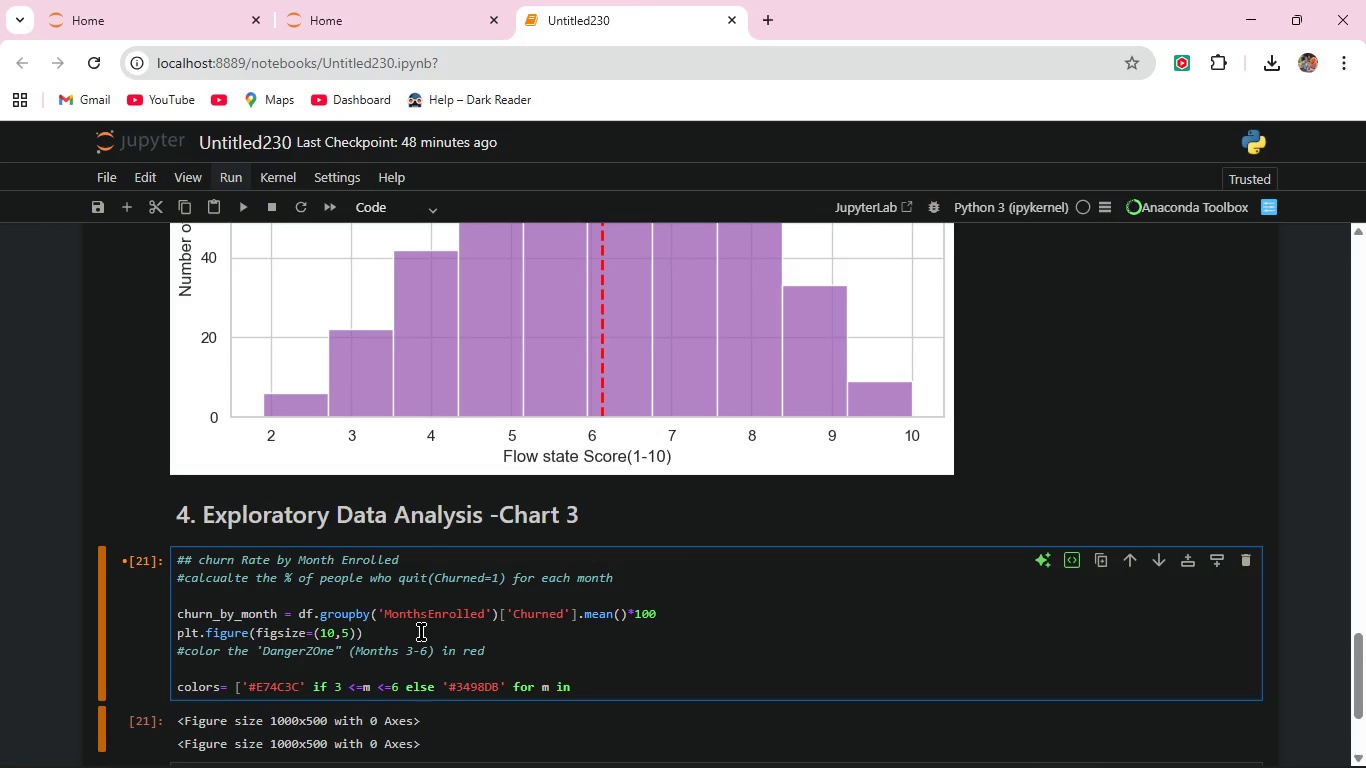 
type(churn_by_month.index])
 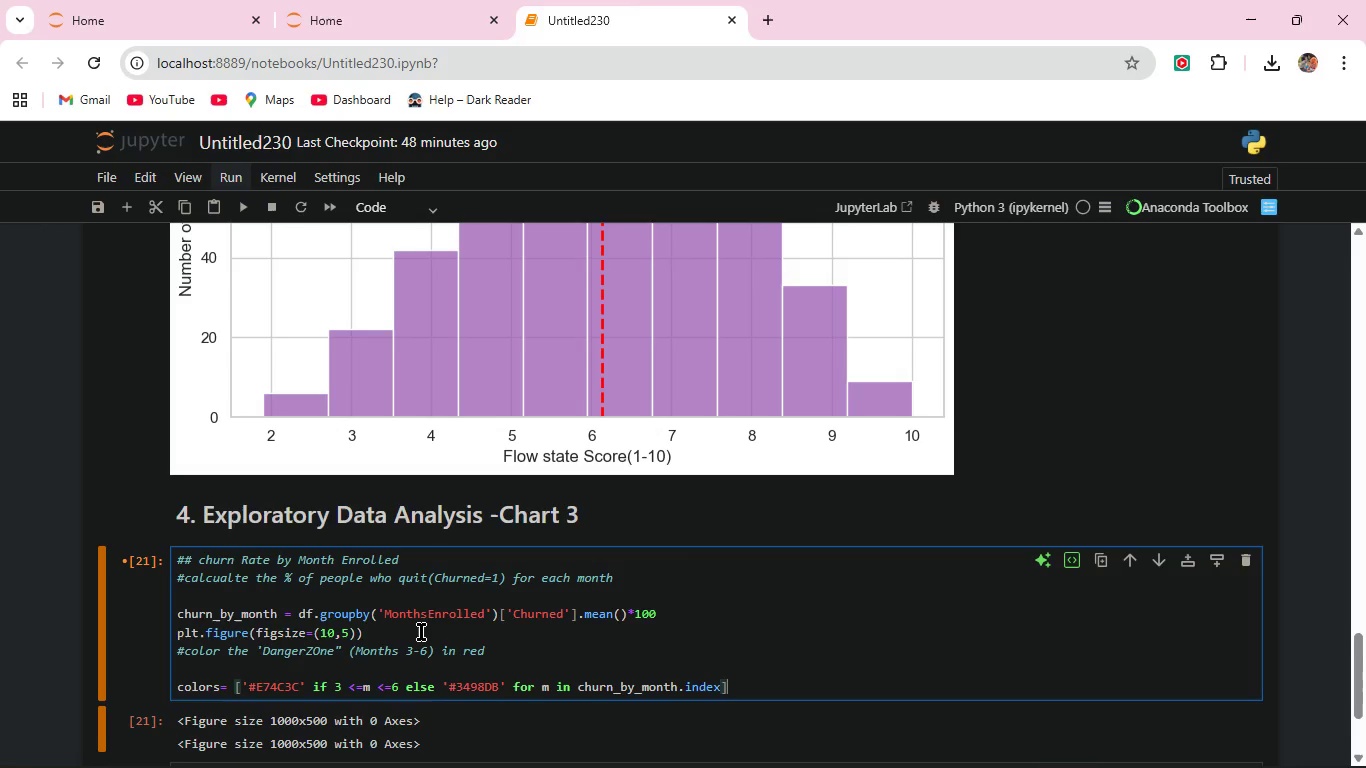 
key(Enter)
 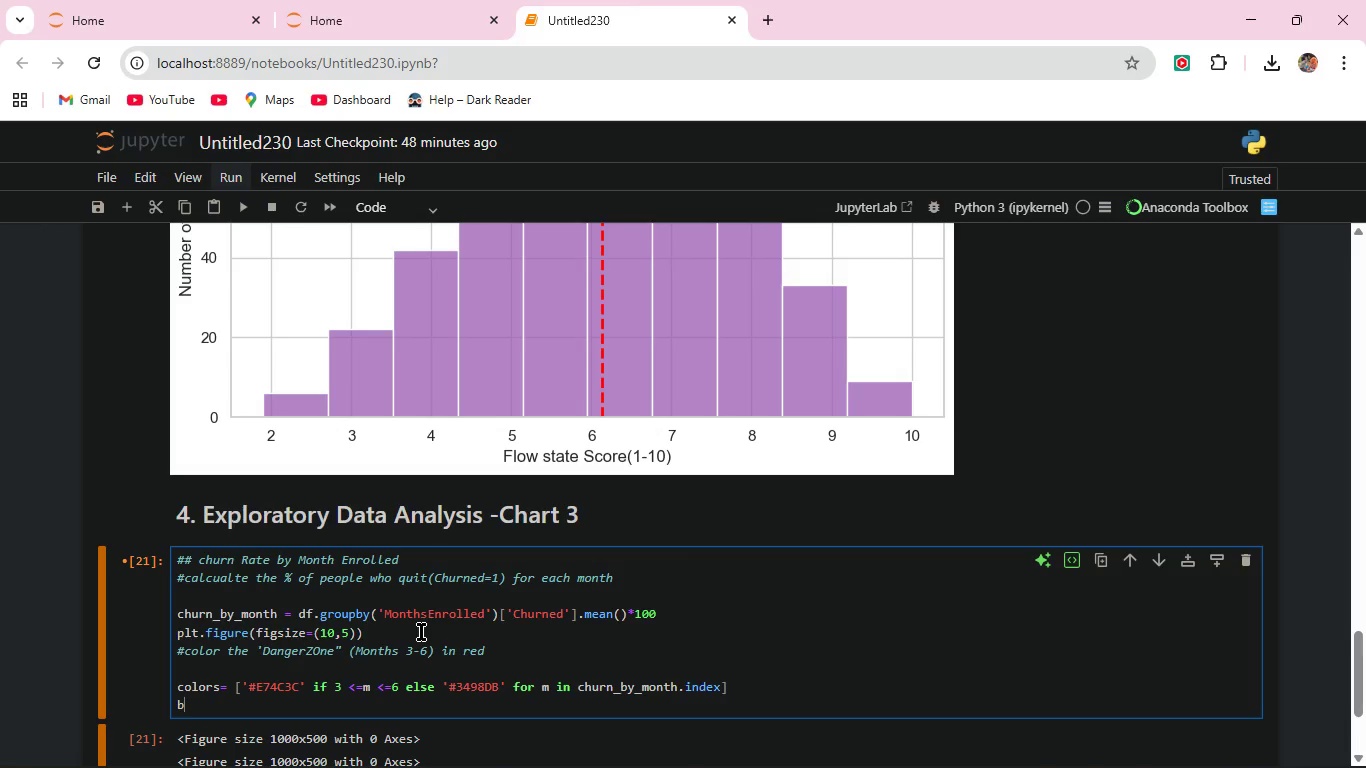 
type(bars= plt.bar(churn_by_month.index, churn)
 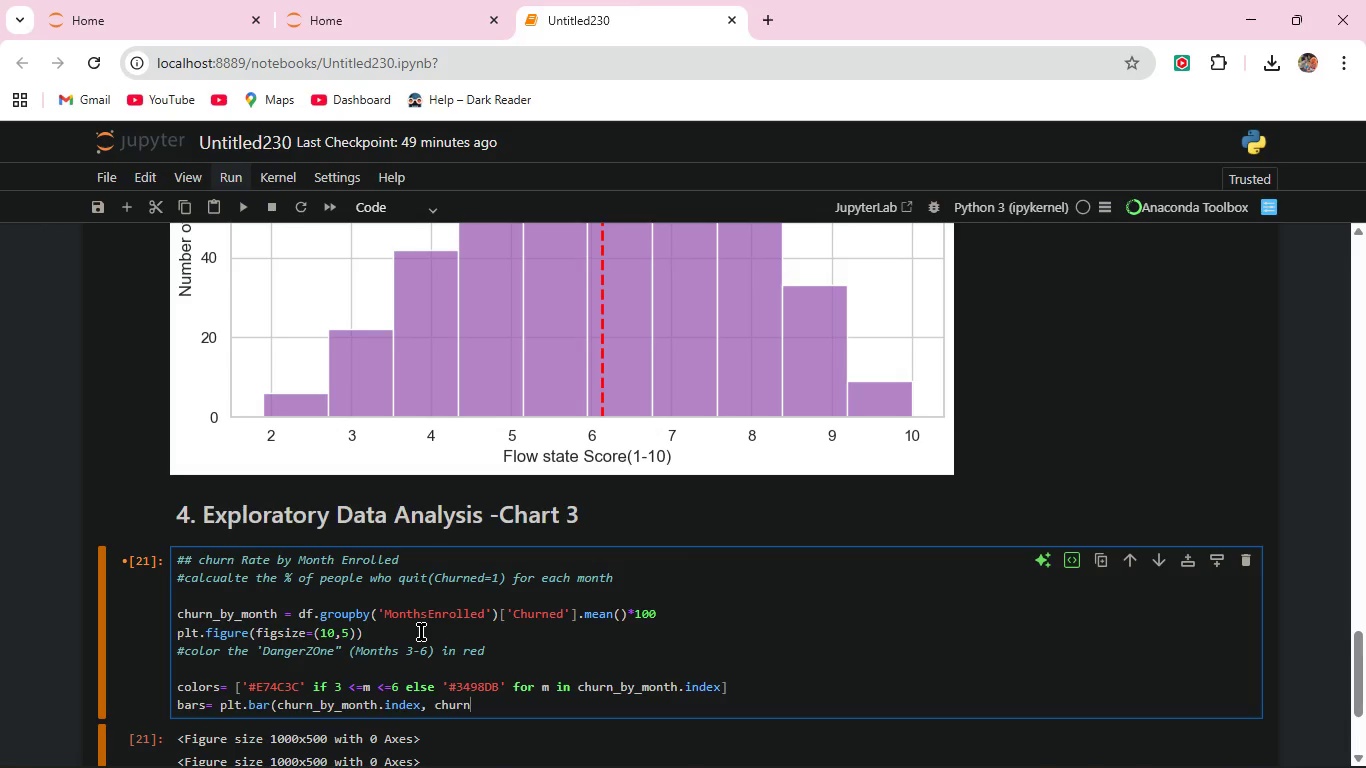 
type(_by_month.values,color=colors)
 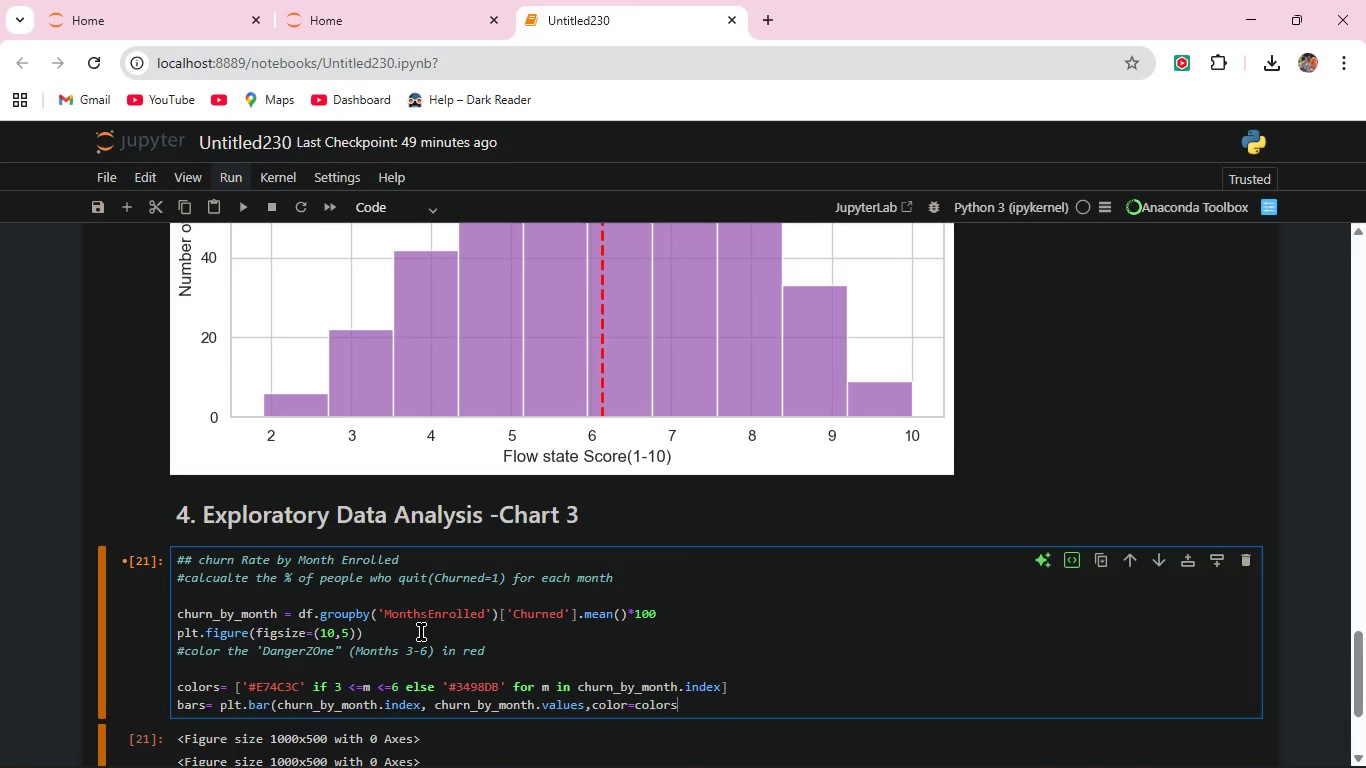 
wait(8.66)
 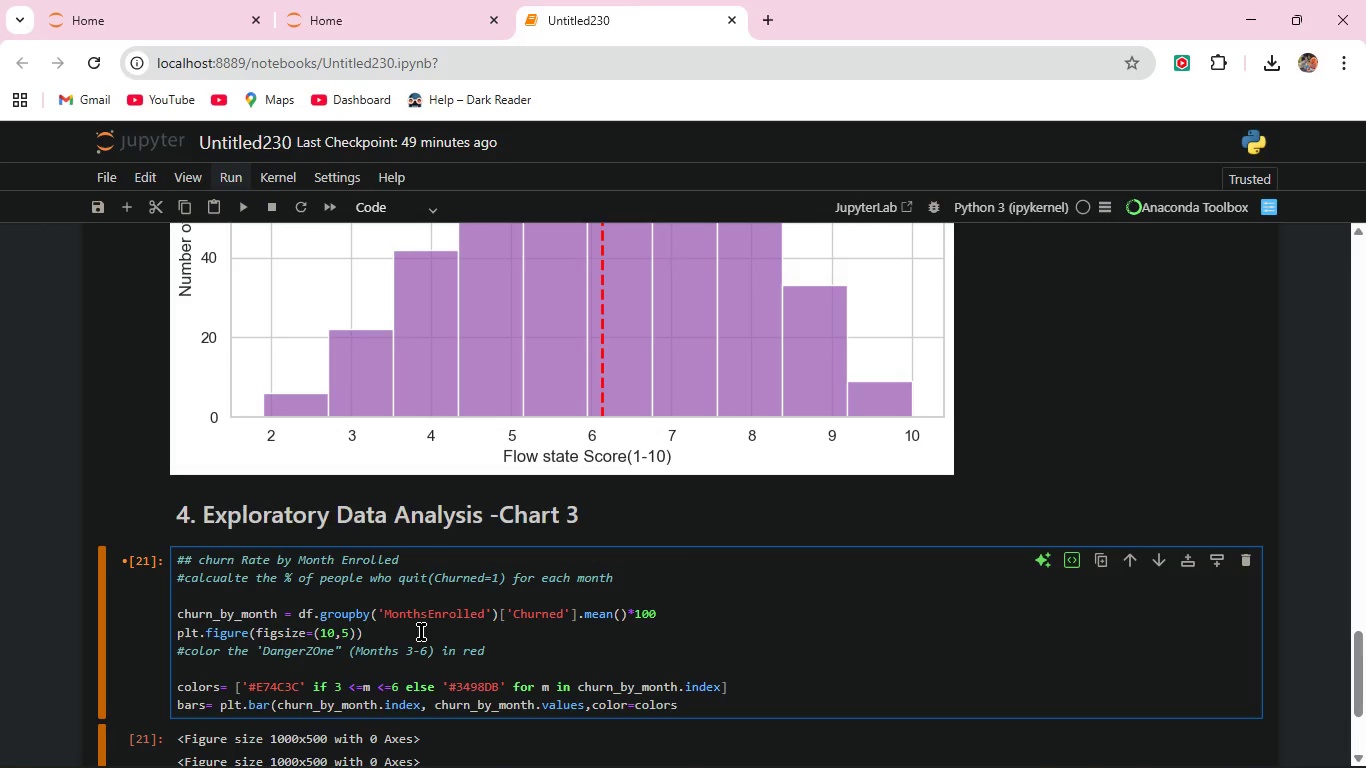 
type(, edgecolor)
 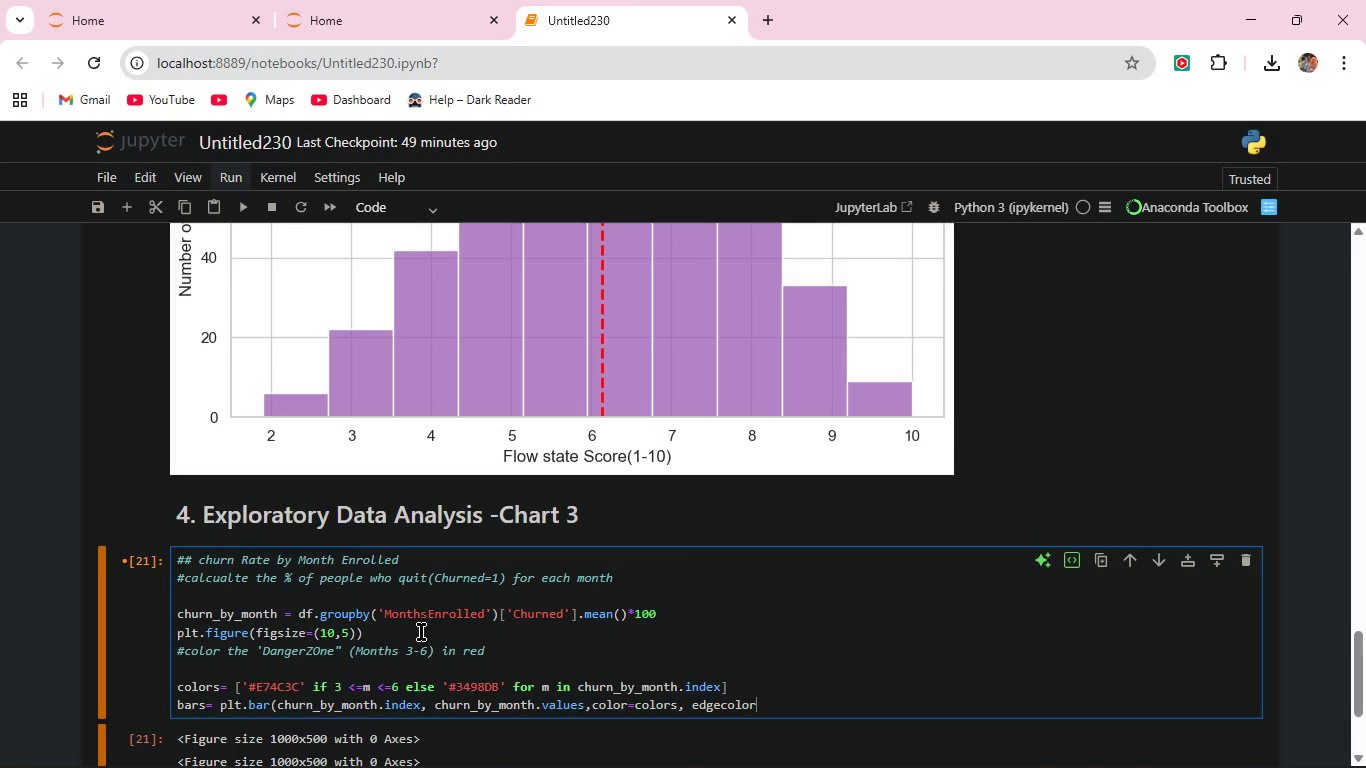 
wait(6.03)
 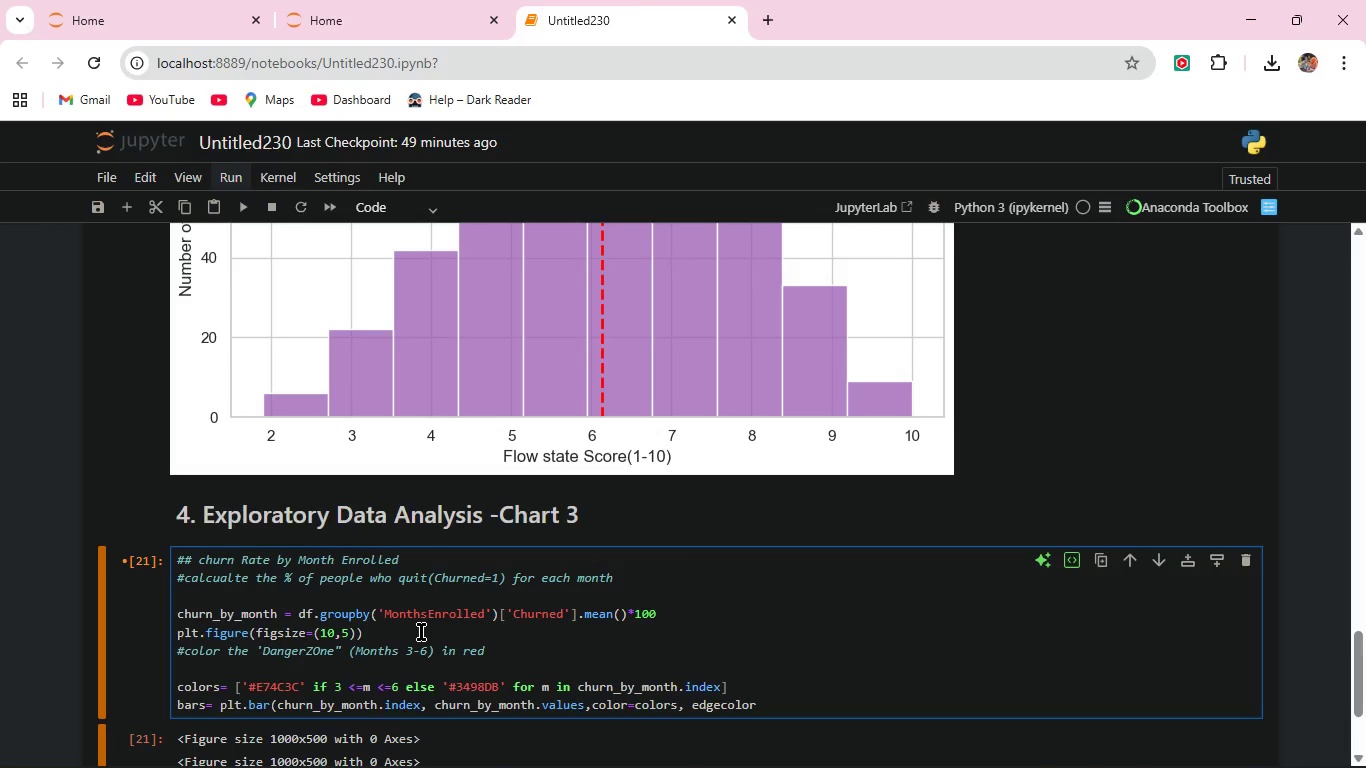 
type(='white'))
 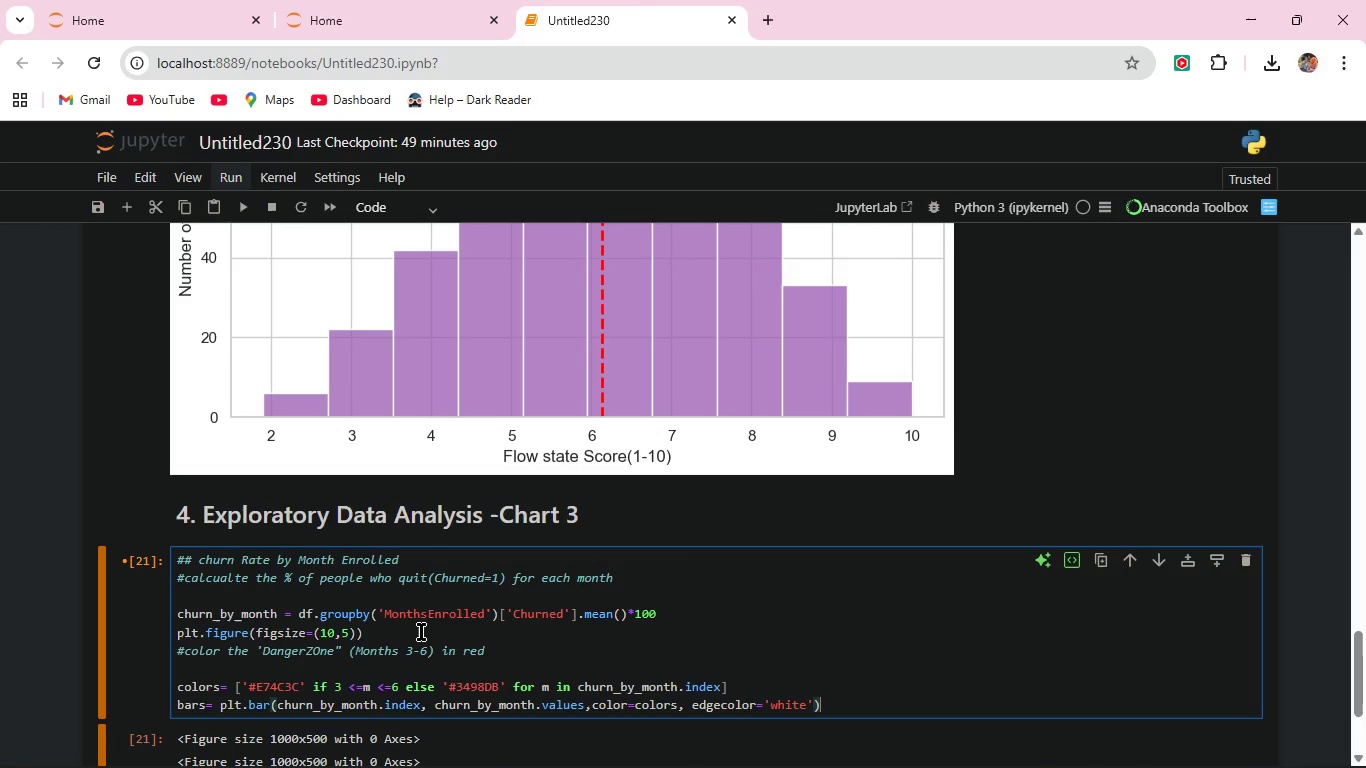 
wait(5.03)
 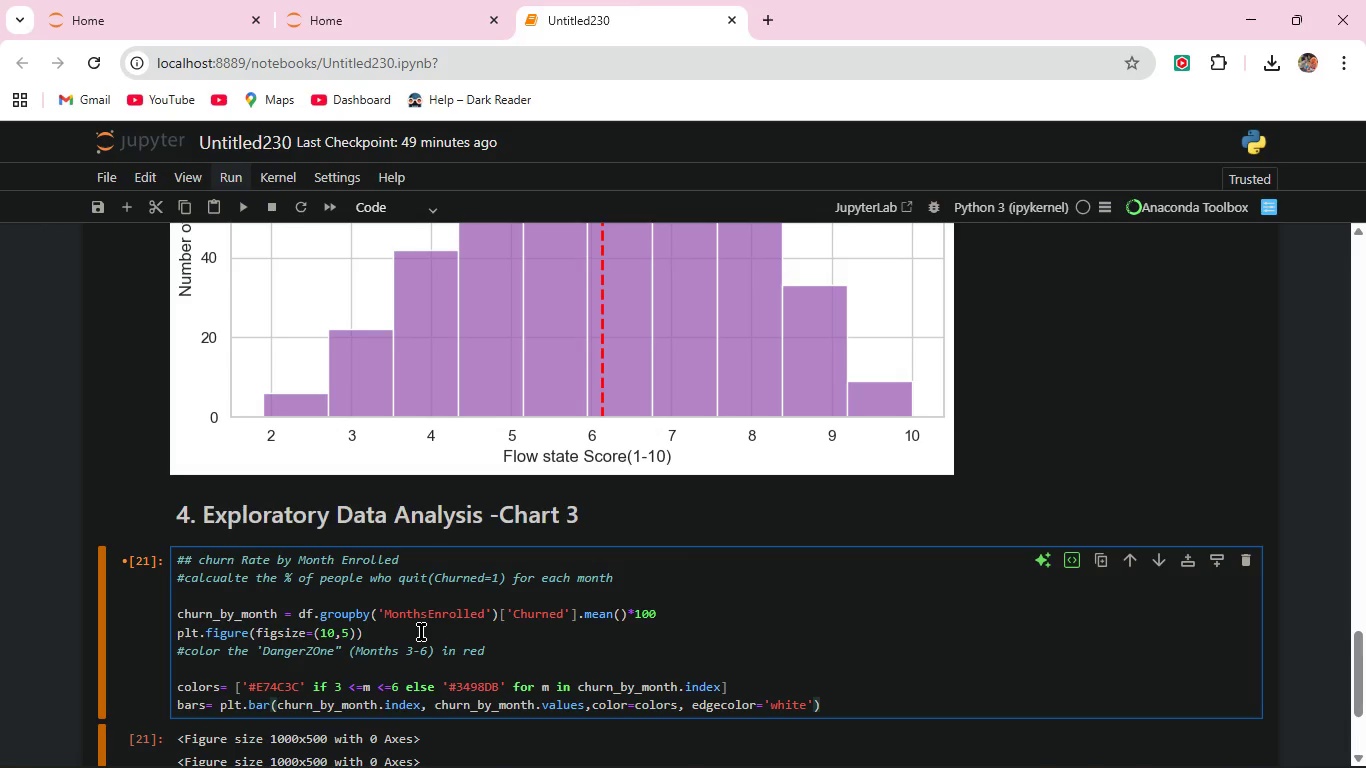 
scroll: coordinate [421, 542], scroll_direction: down, amount: 6.0
 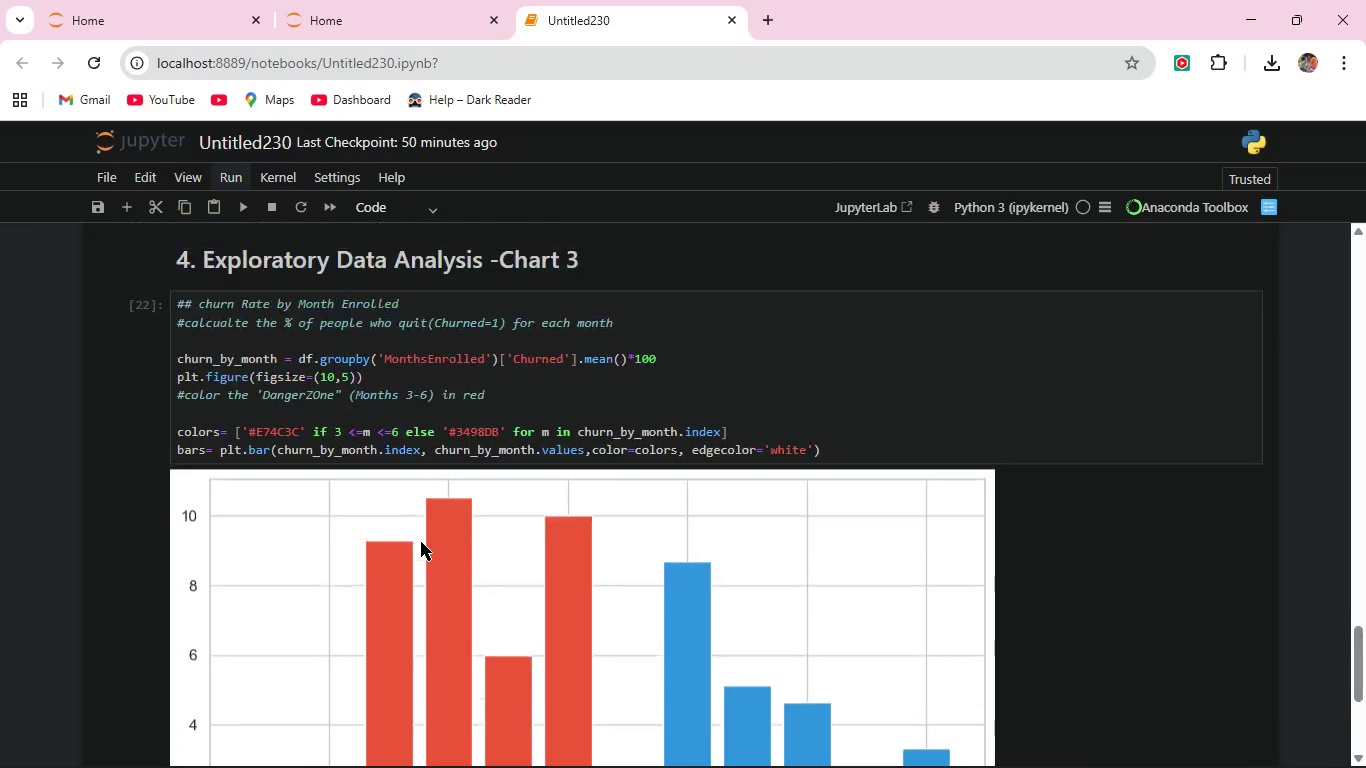 
scroll: coordinate [421, 542], scroll_direction: up, amount: 4.0
 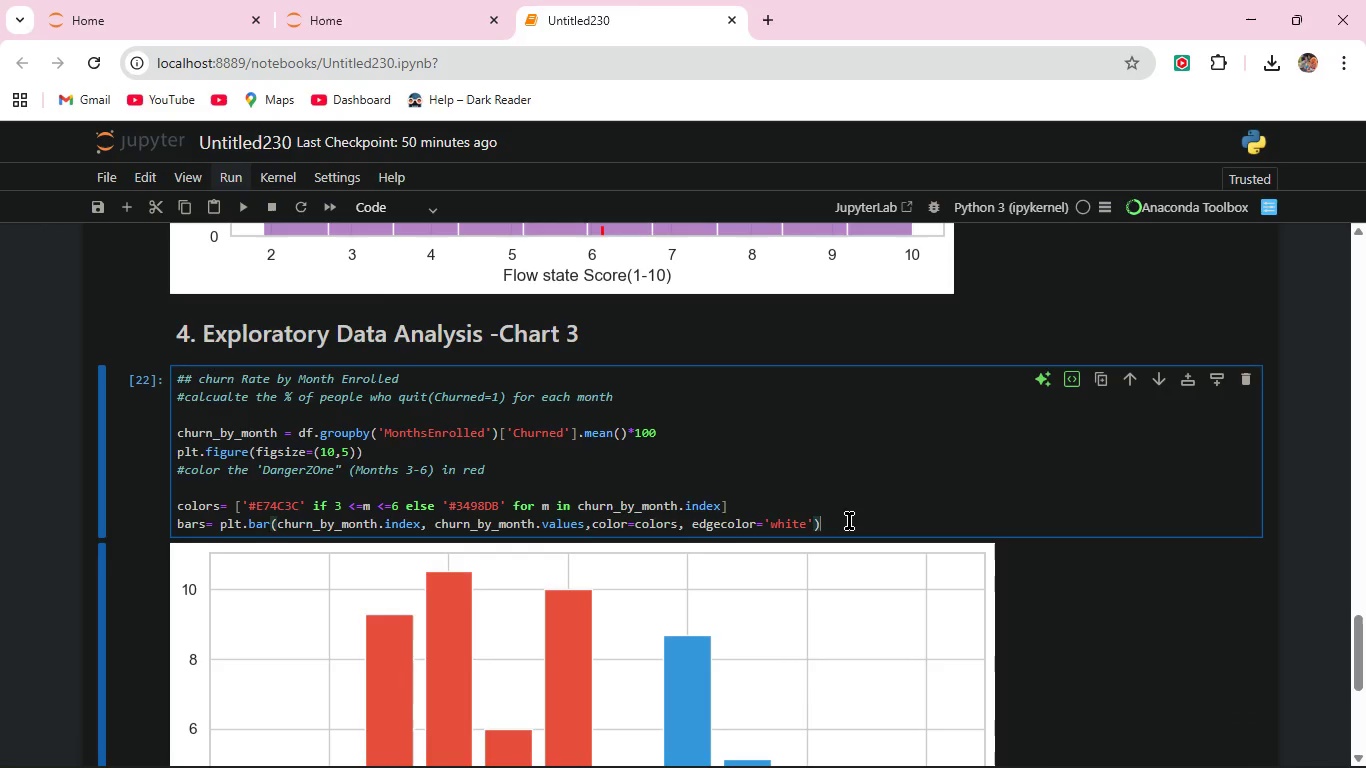 
left_click([849, 522])
 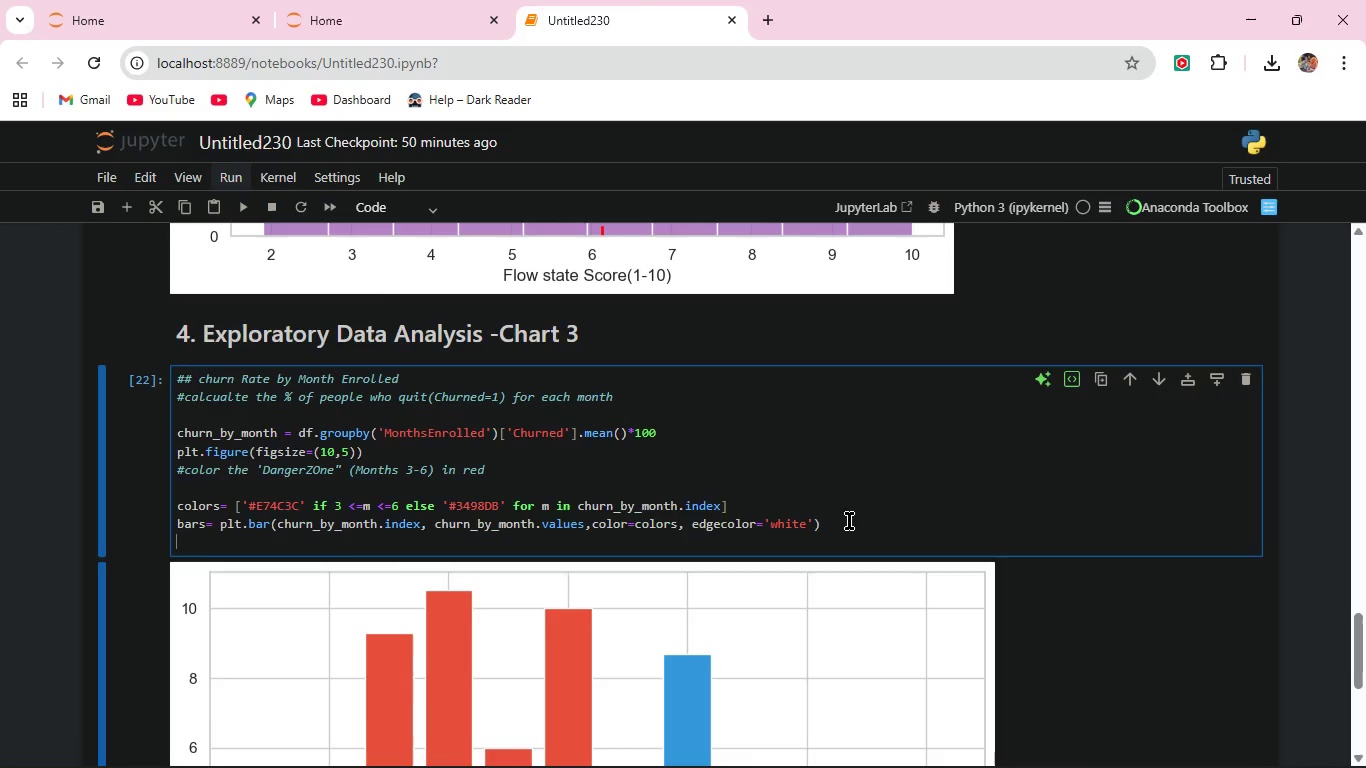 
key(Enter)
 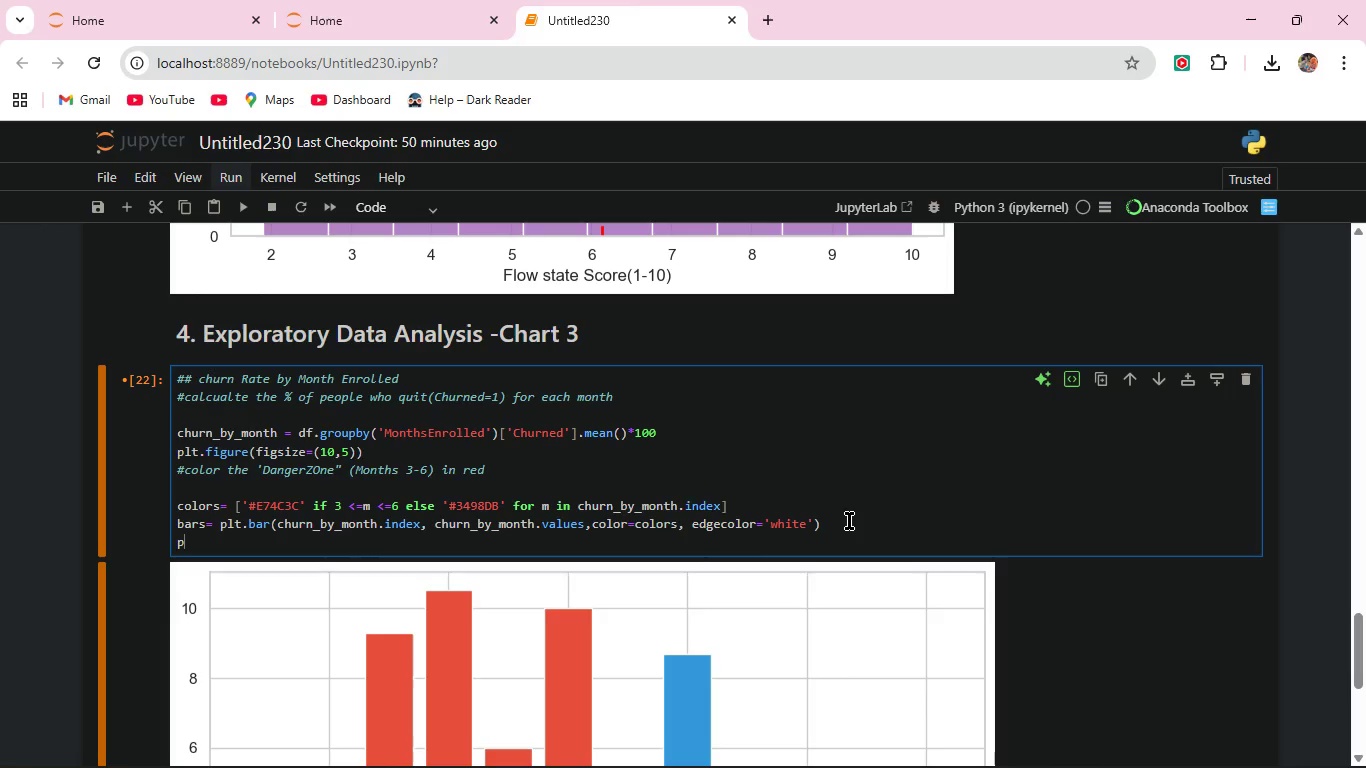 
type(plt.title('Churn Rate by Month Enrolled \n (Red=DangrZone)
 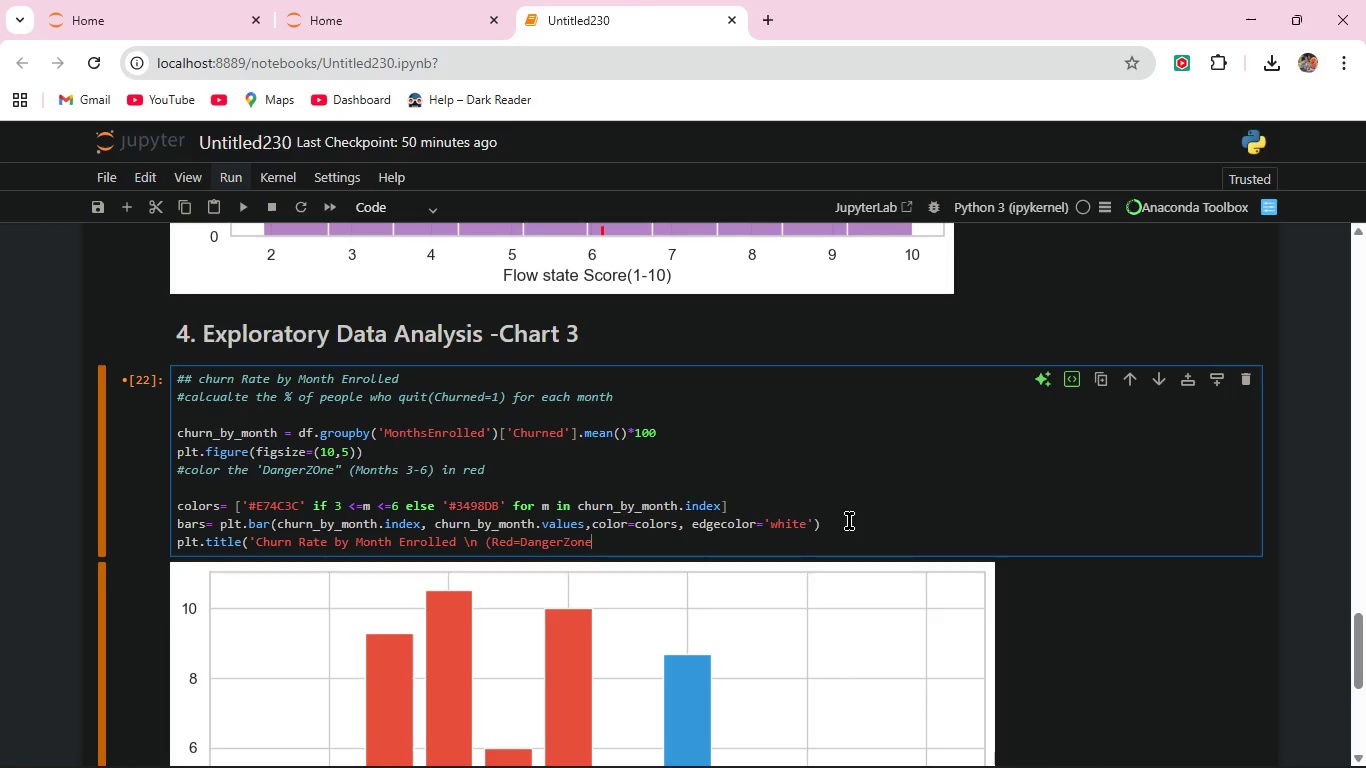 
key(Shift+ShiftRight)
 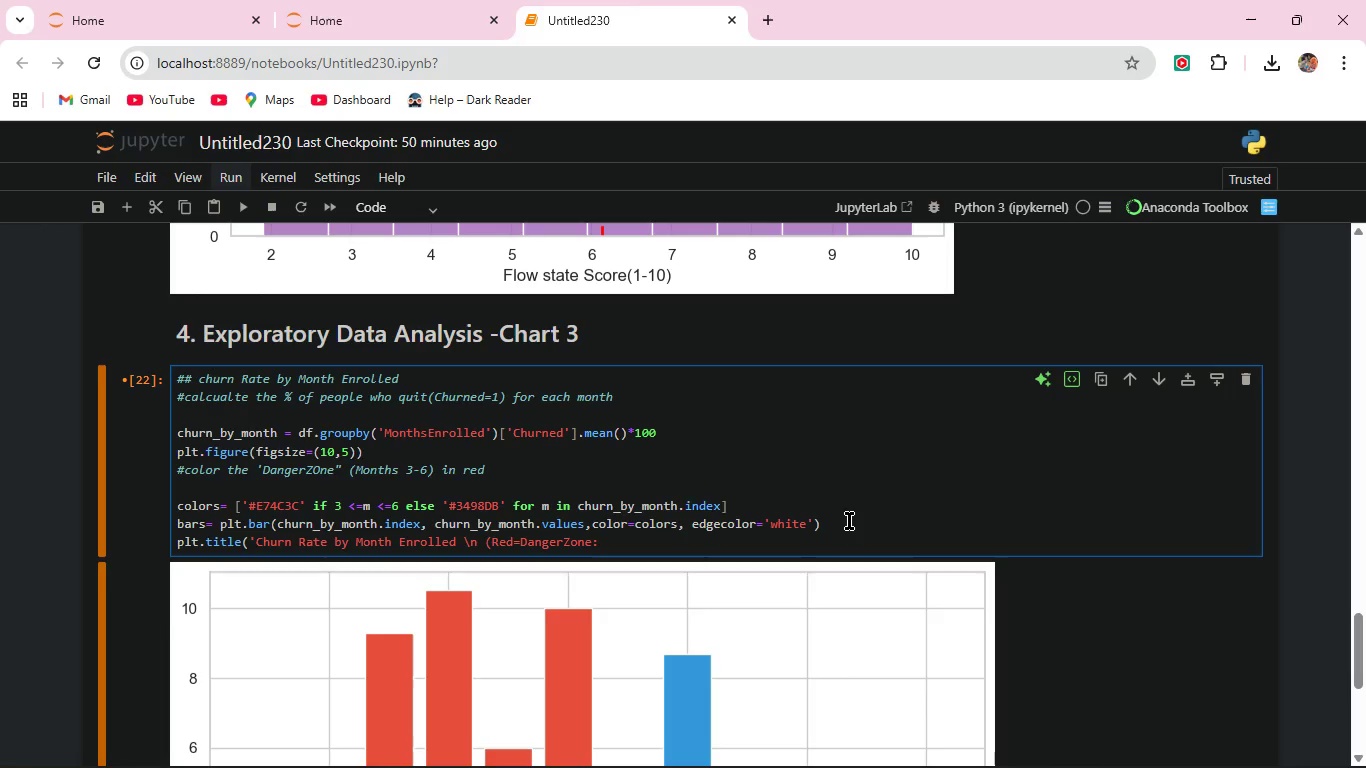 
key(Shift+Semicolon)
 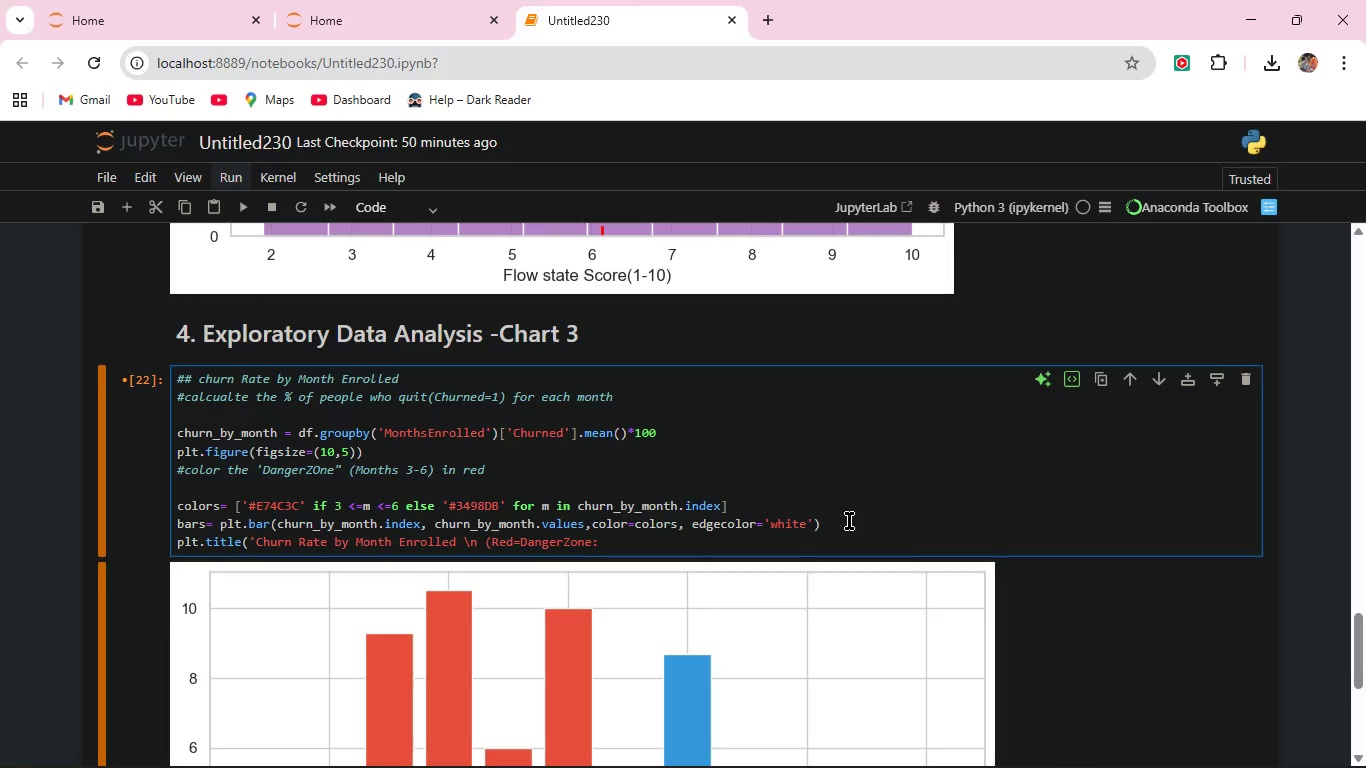 
type( Months 3-6))
 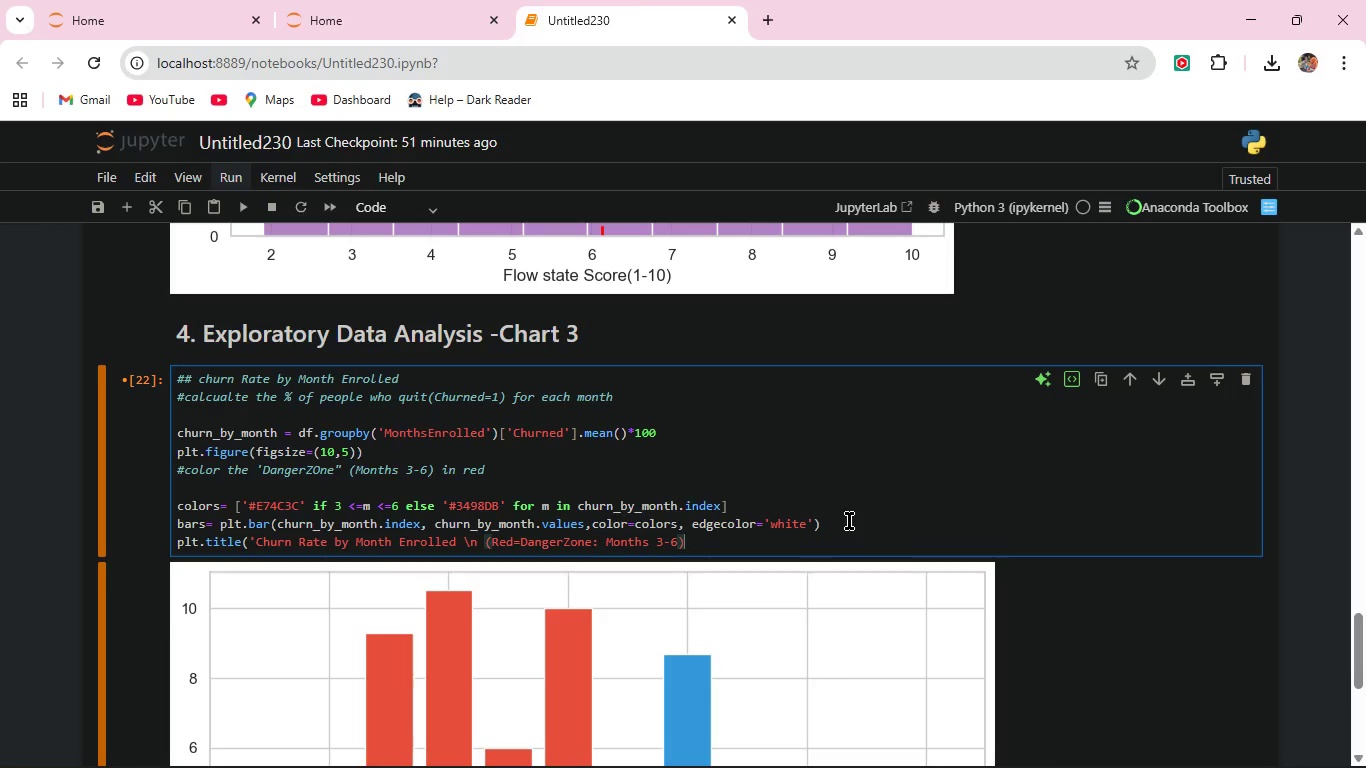 
type(', fontsize=14,)
 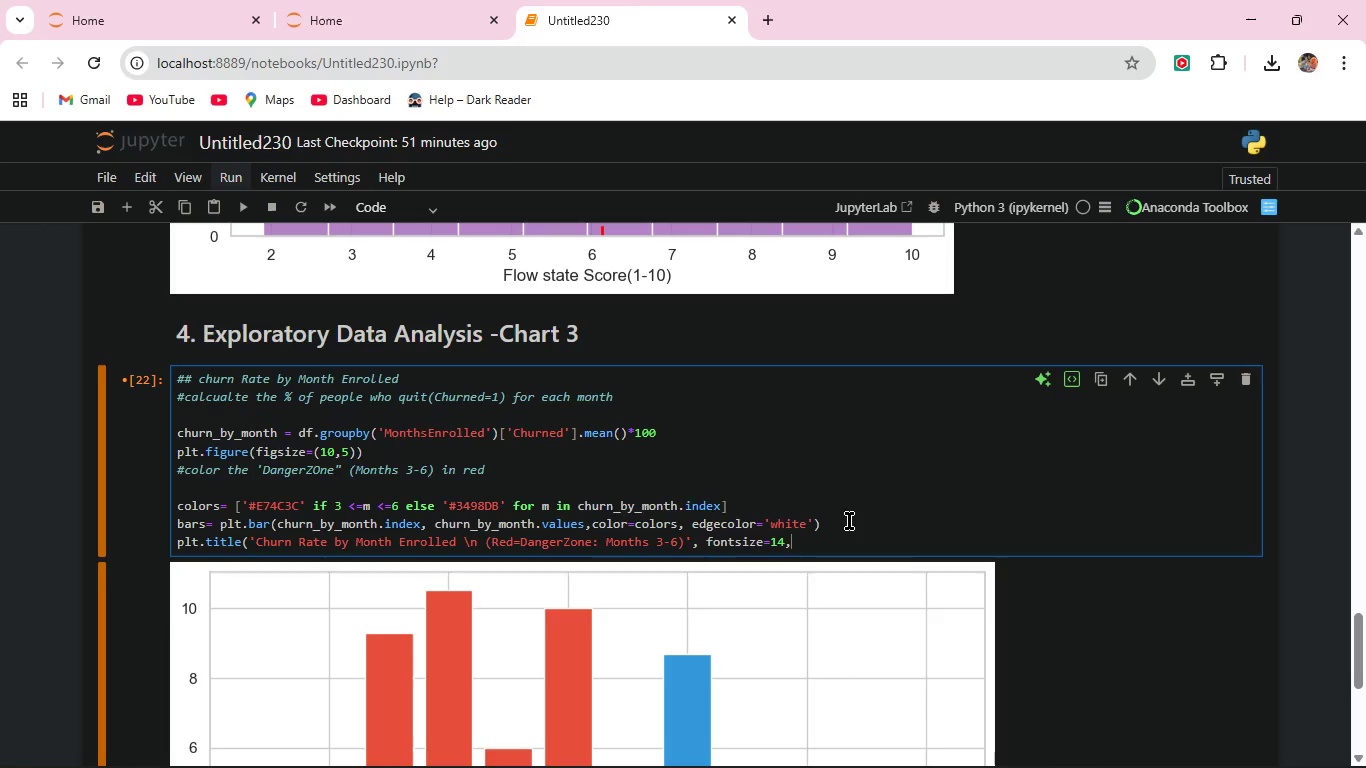 
wait(8.2)
 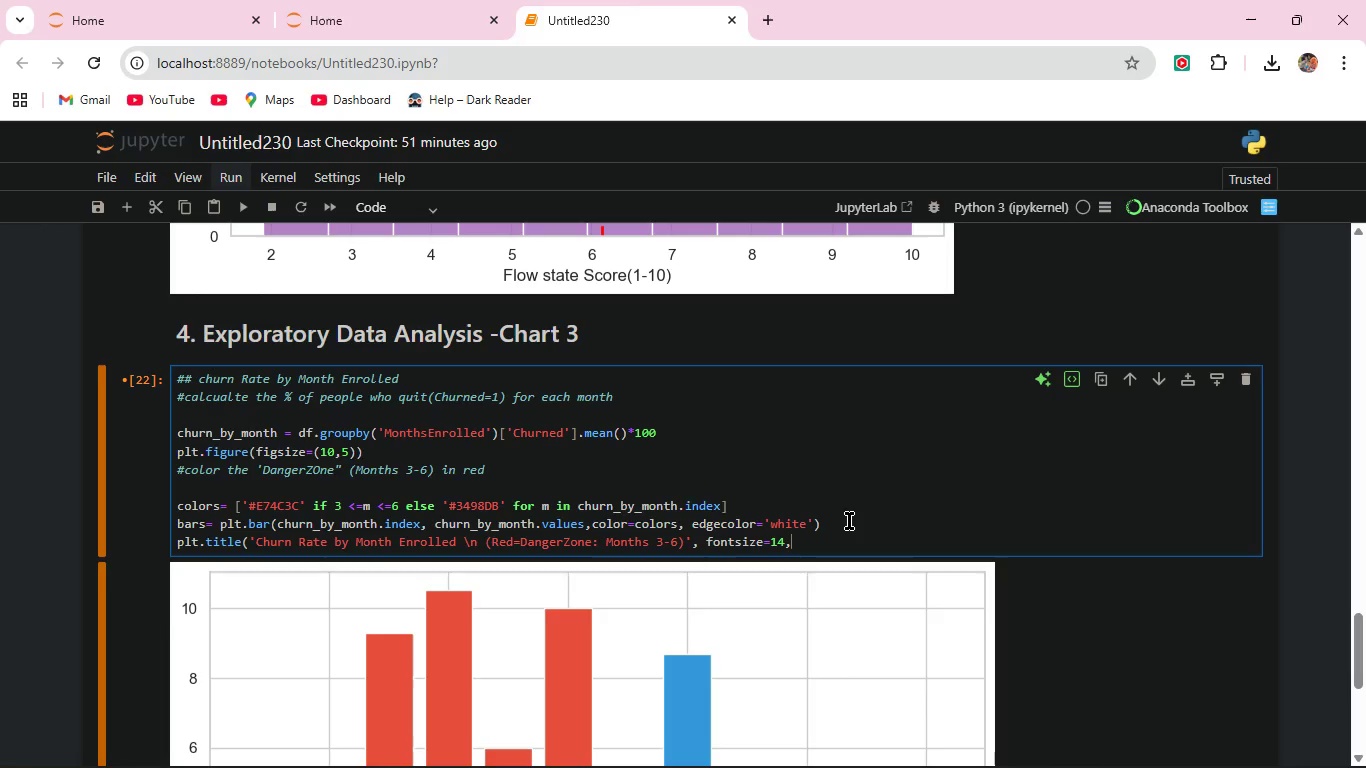 
type( fontweight='bold)
 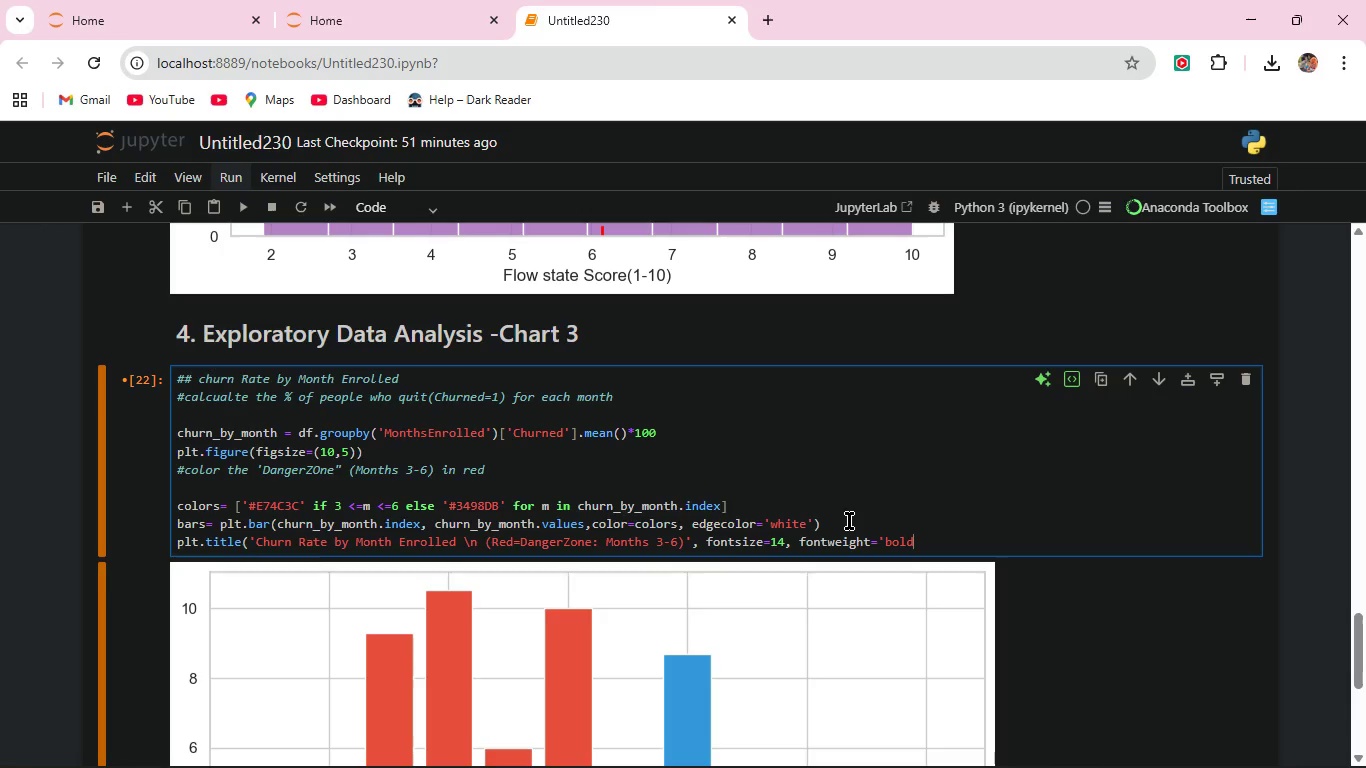 
key(Quote)
 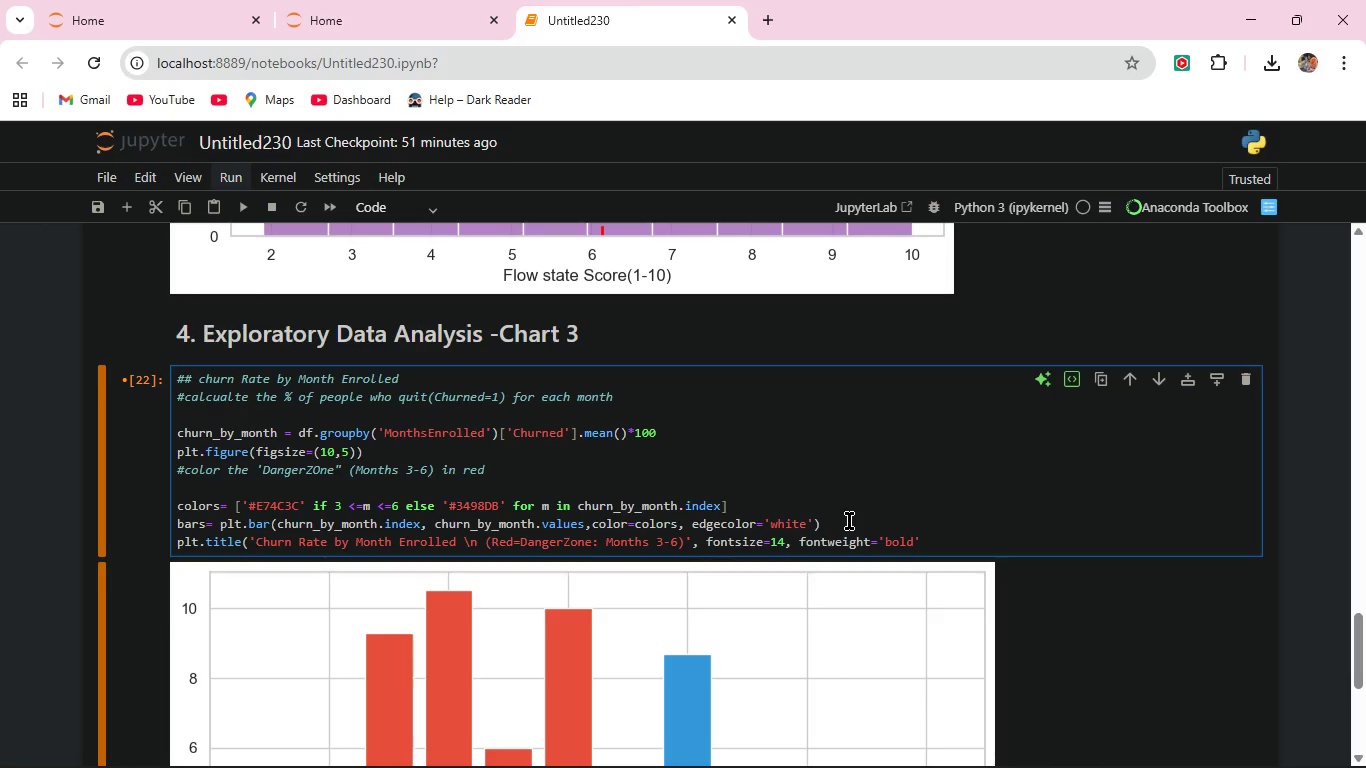 
key(Shift+0)
 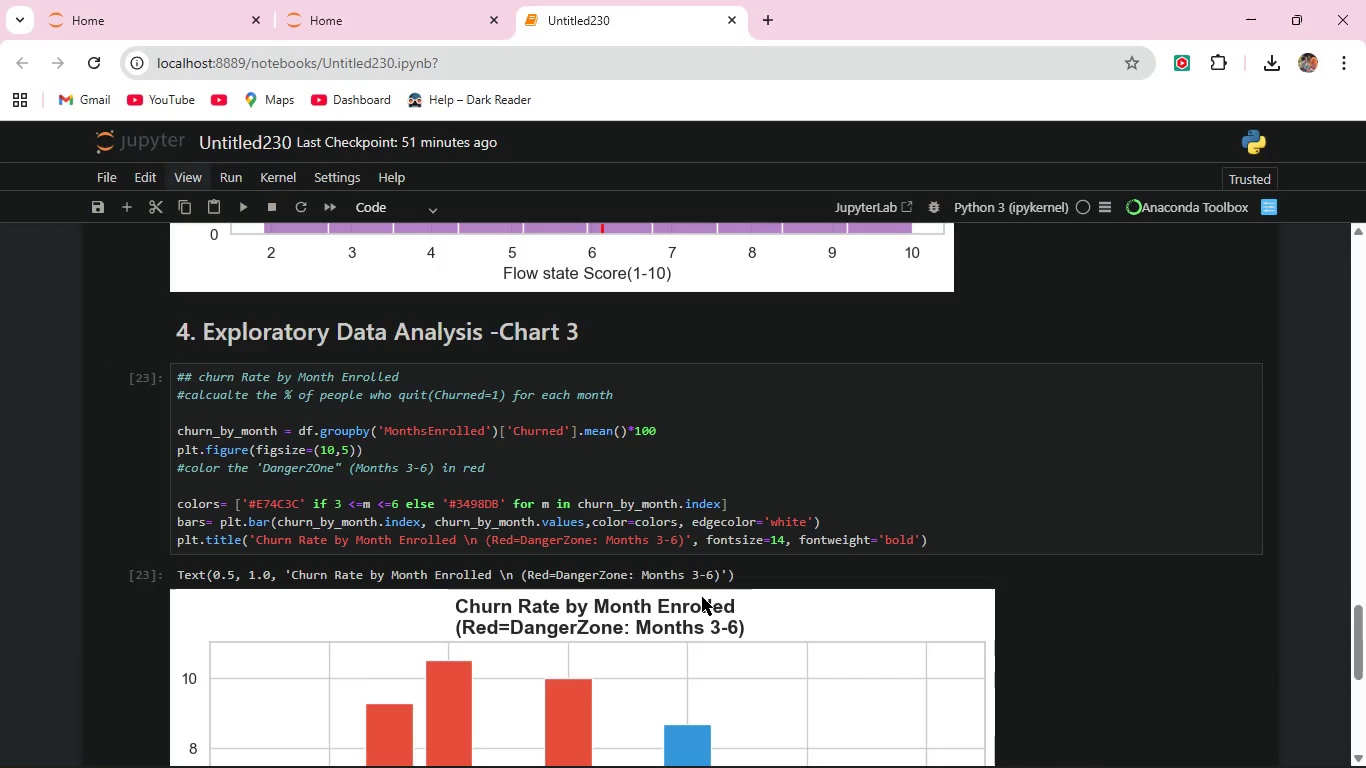 
wait(6.8)
 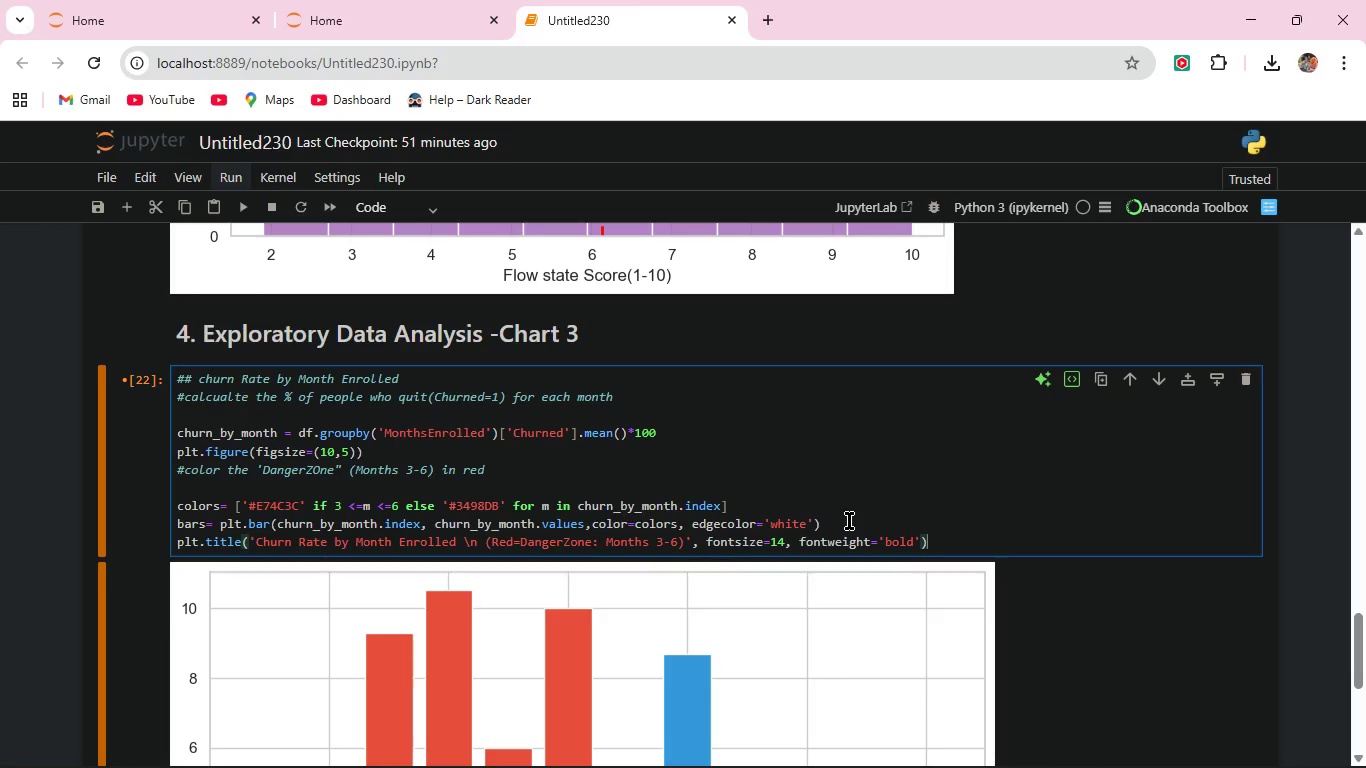 
scroll: coordinate [702, 597], scroll_direction: down, amount: 4.0
 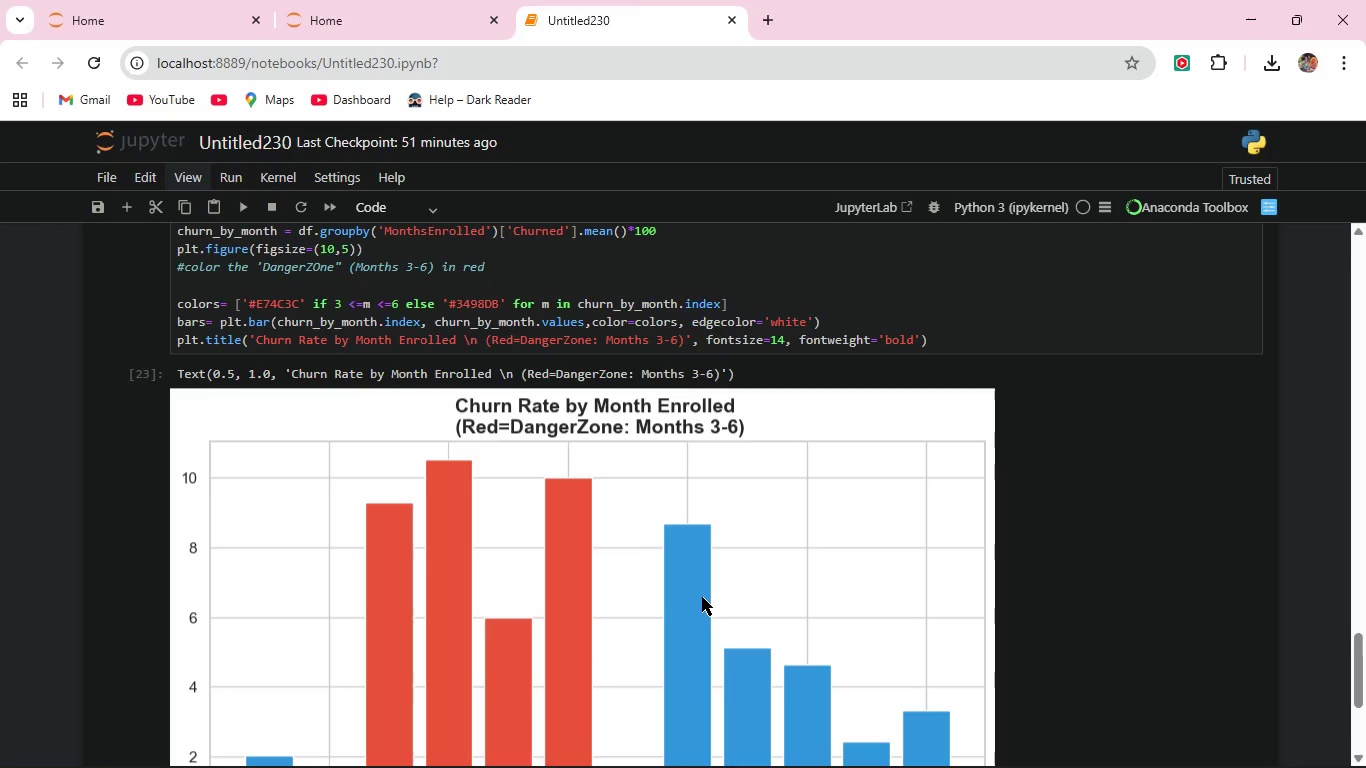 
scroll: coordinate [702, 597], scroll_direction: up, amount: 2.0
 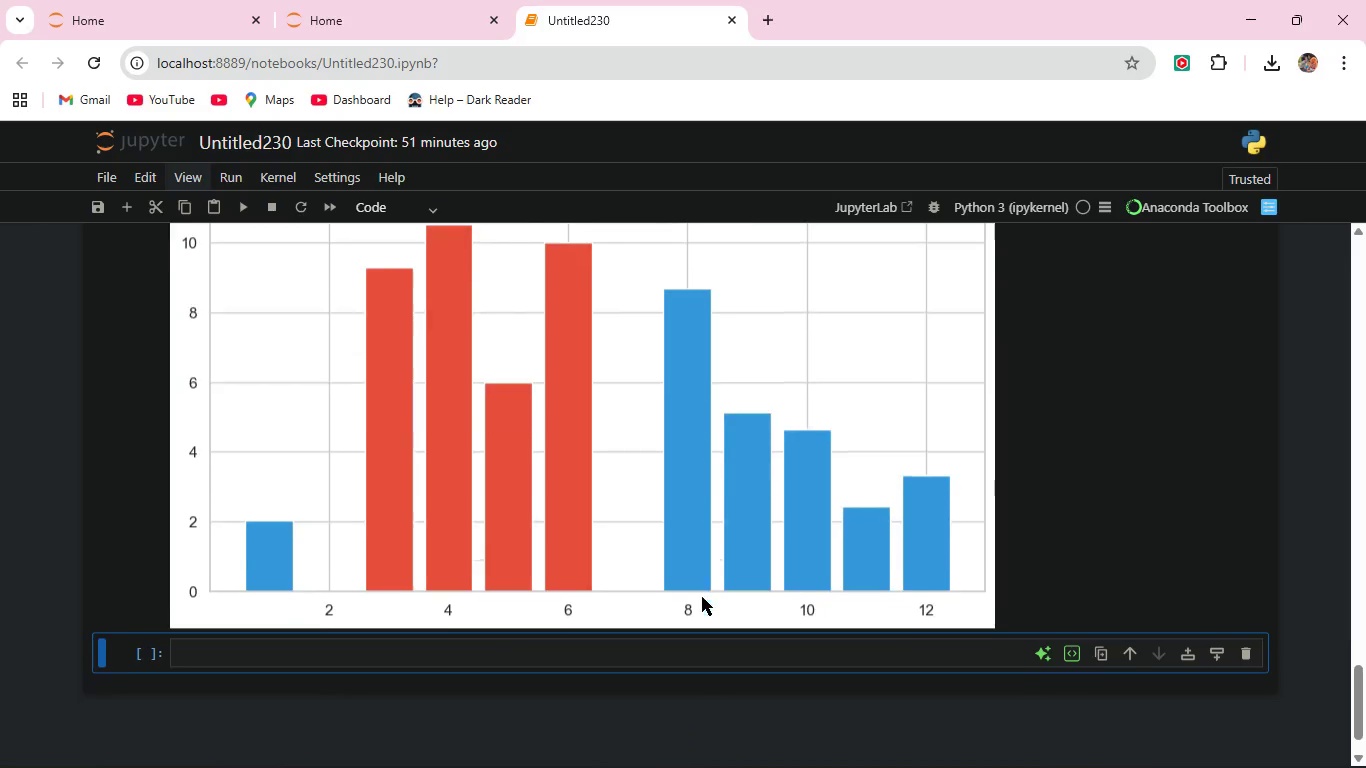 
scroll: coordinate [702, 597], scroll_direction: down, amount: 3.0
 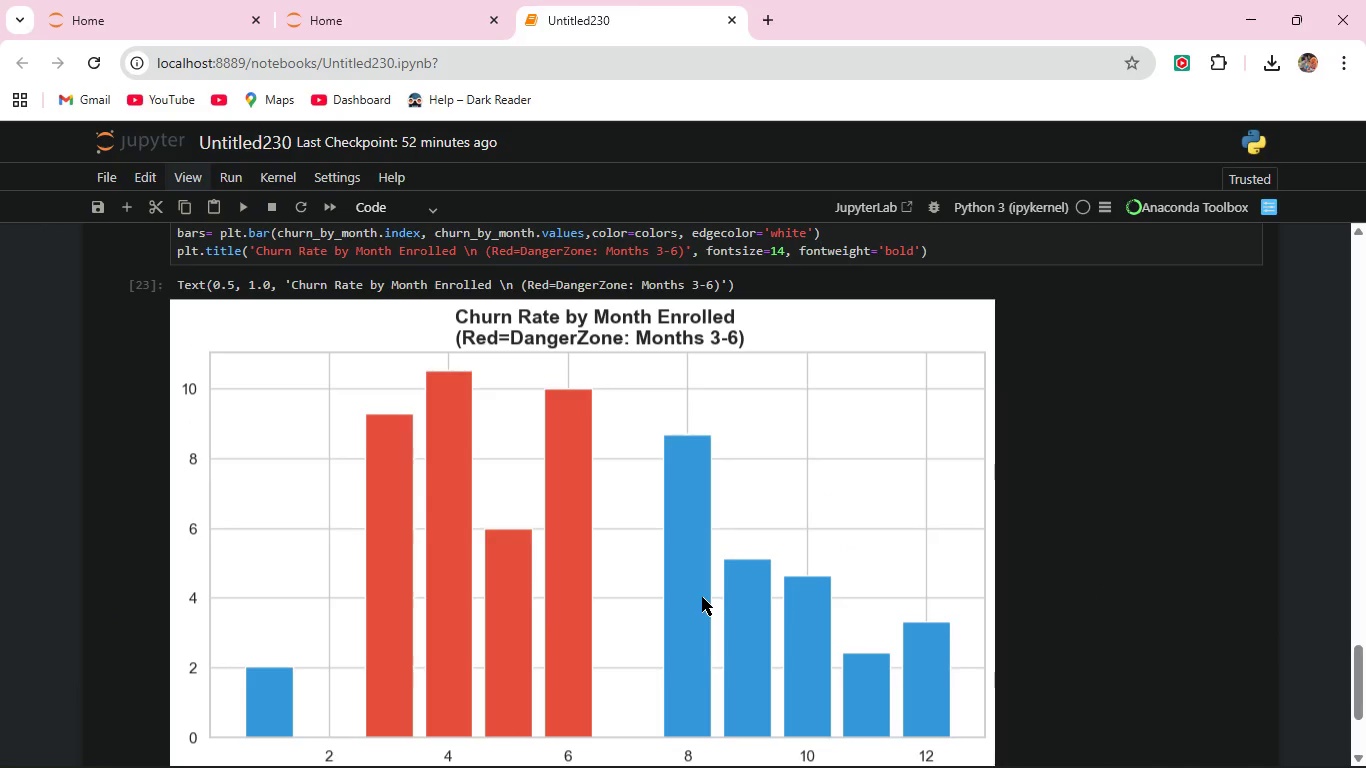 
scroll: coordinate [702, 597], scroll_direction: up, amount: 2.0
 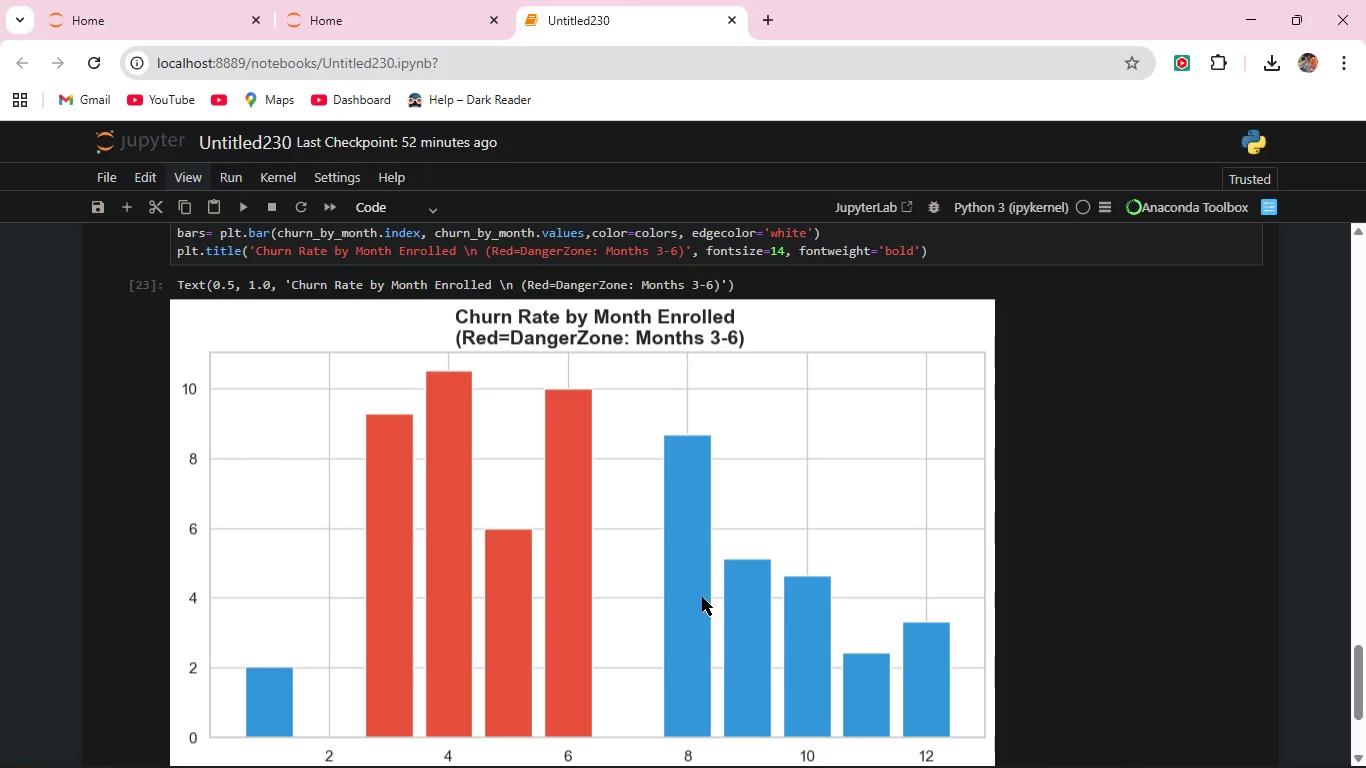 
scroll: coordinate [702, 597], scroll_direction: down, amount: 3.0
 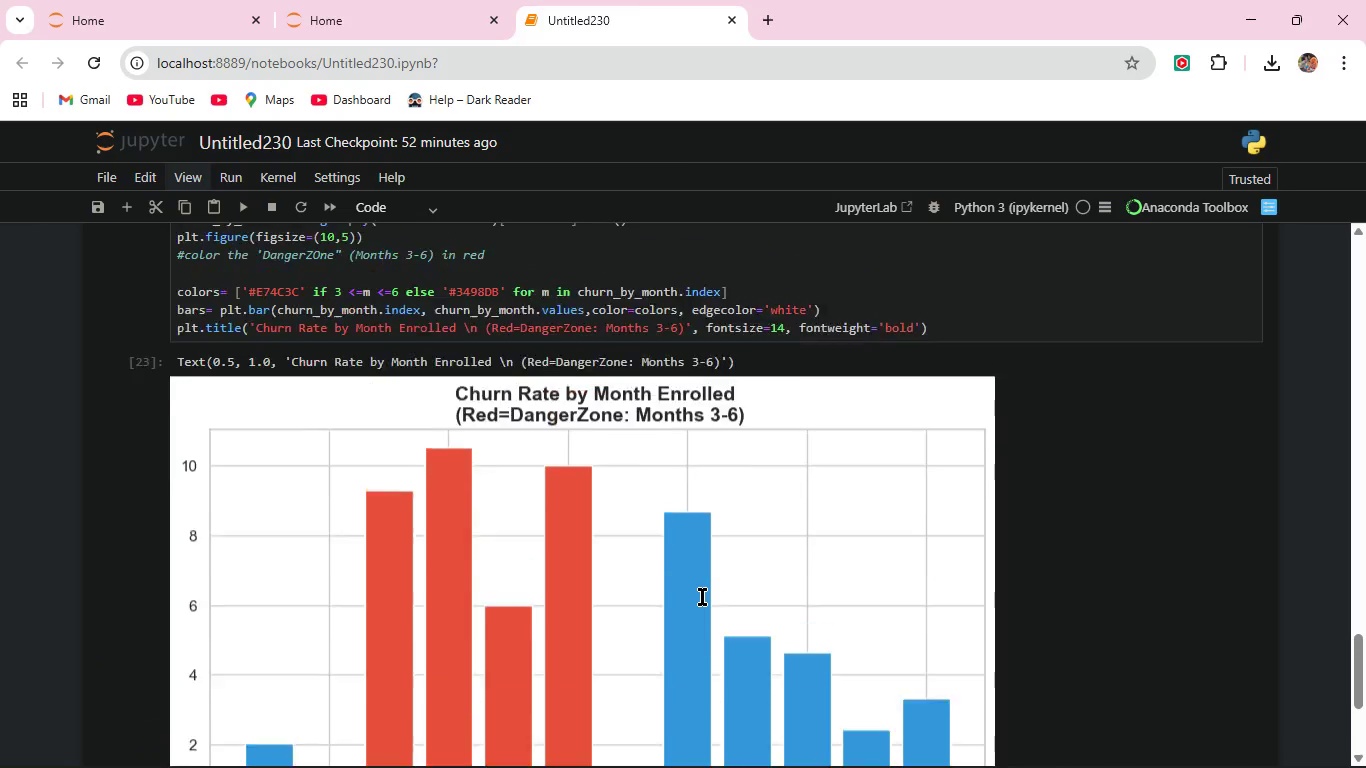 
scroll: coordinate [702, 597], scroll_direction: up, amount: 3.0
 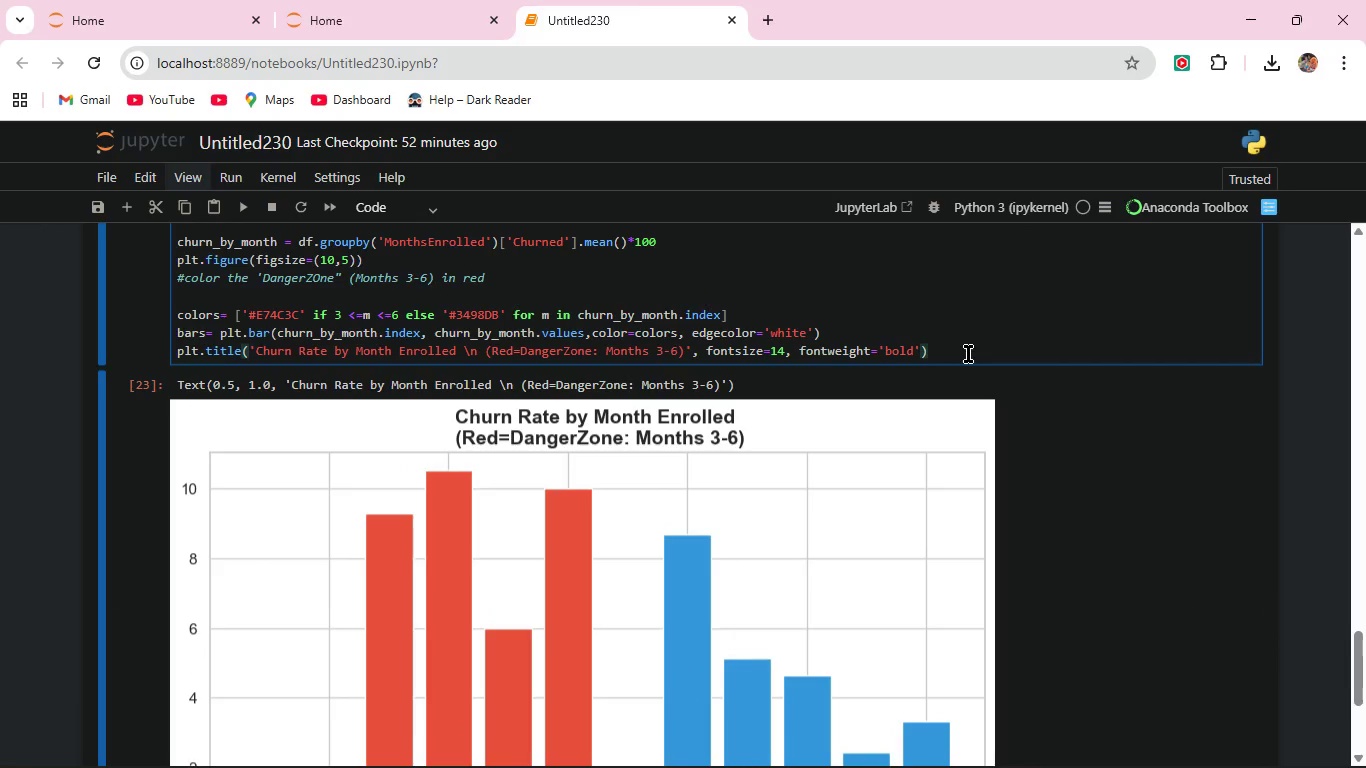 
key(Enter)
 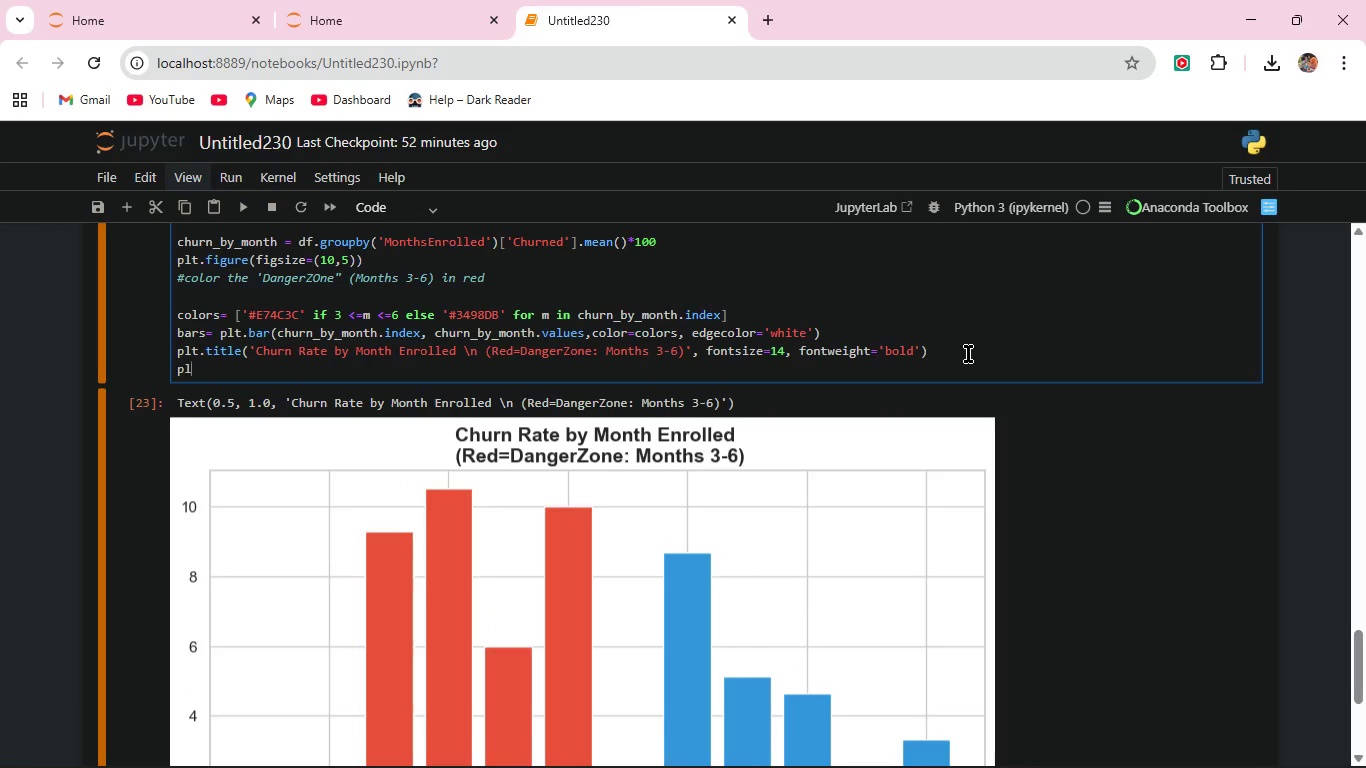 
type(plt.xlabel('Months Enrolled"))
 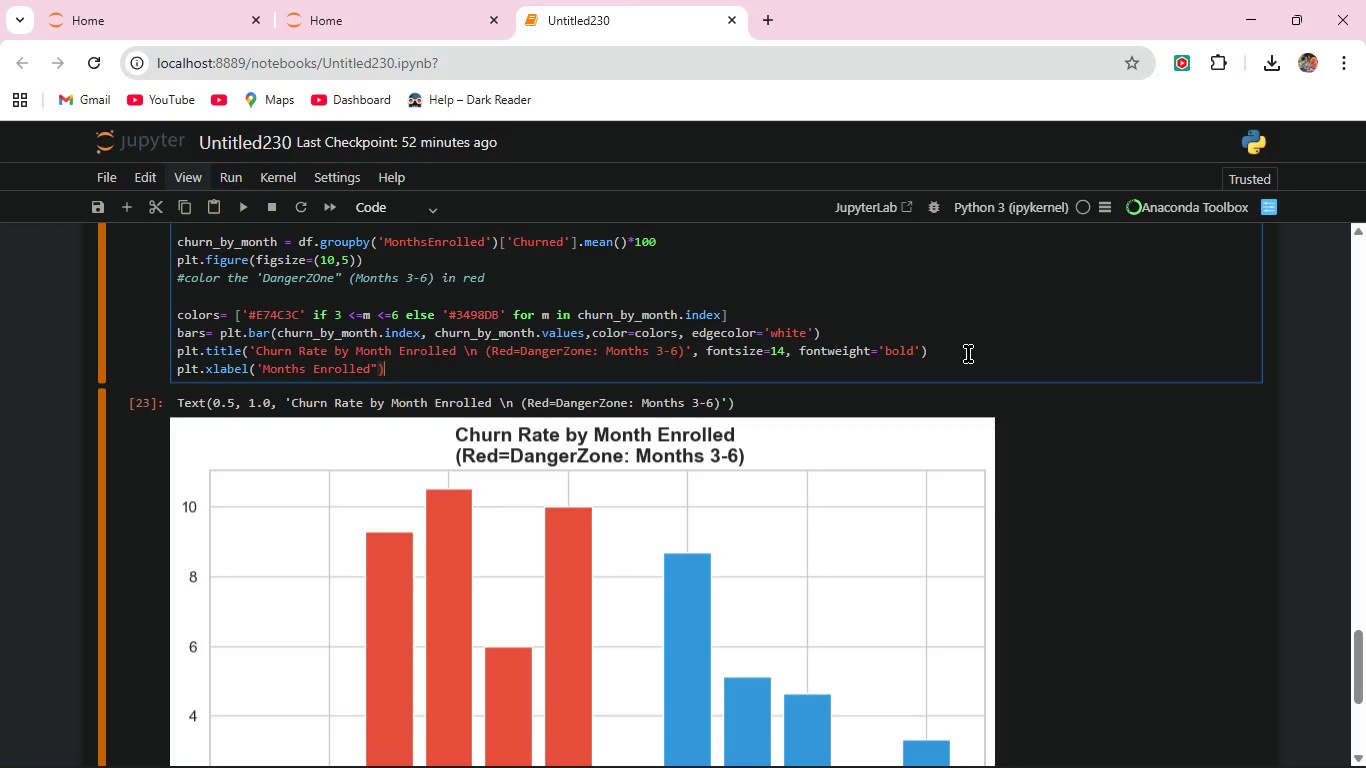 
key(Enter)
 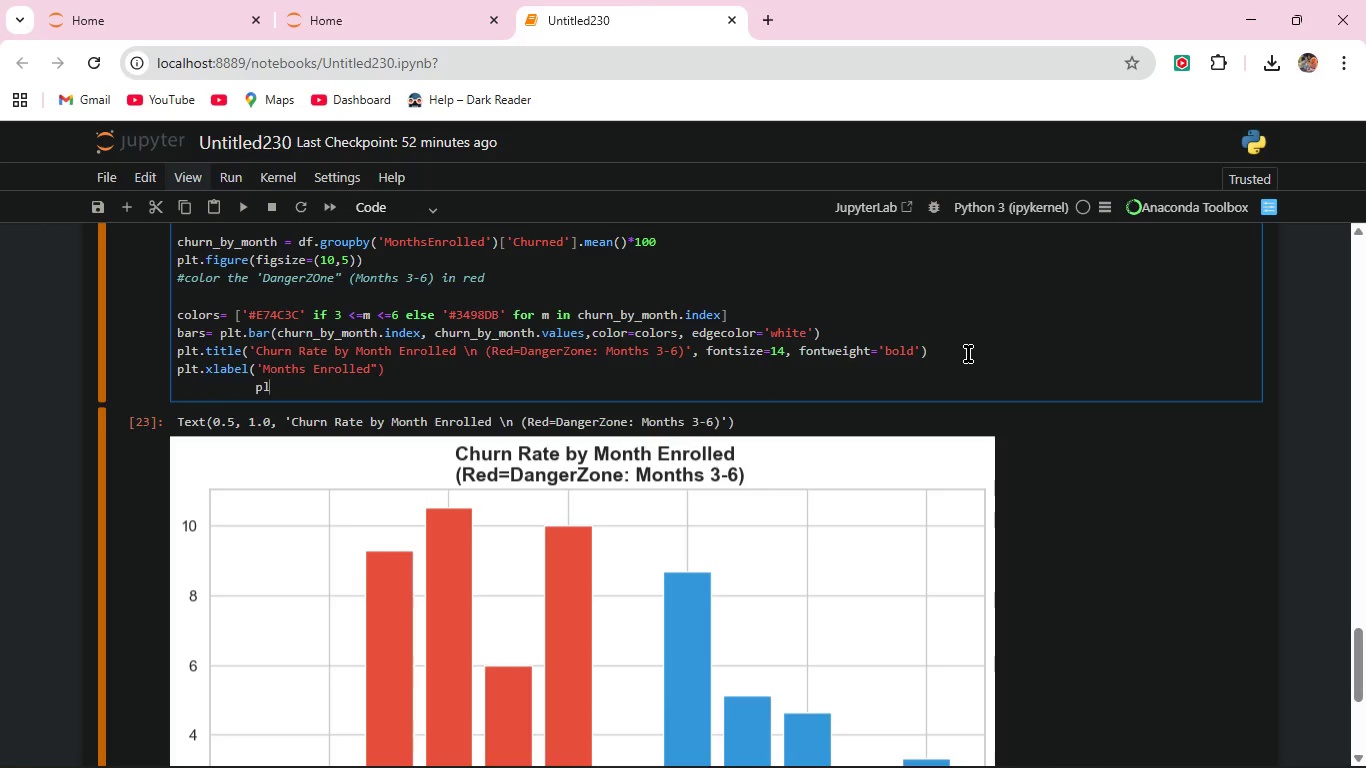 
type(plt)
key(Backspace)
key(Backspace)
key(Backspace)
key(Backspace)
key(Backspace)
key(Backspace)
type(plt.ylabel('Churn Rate ()
 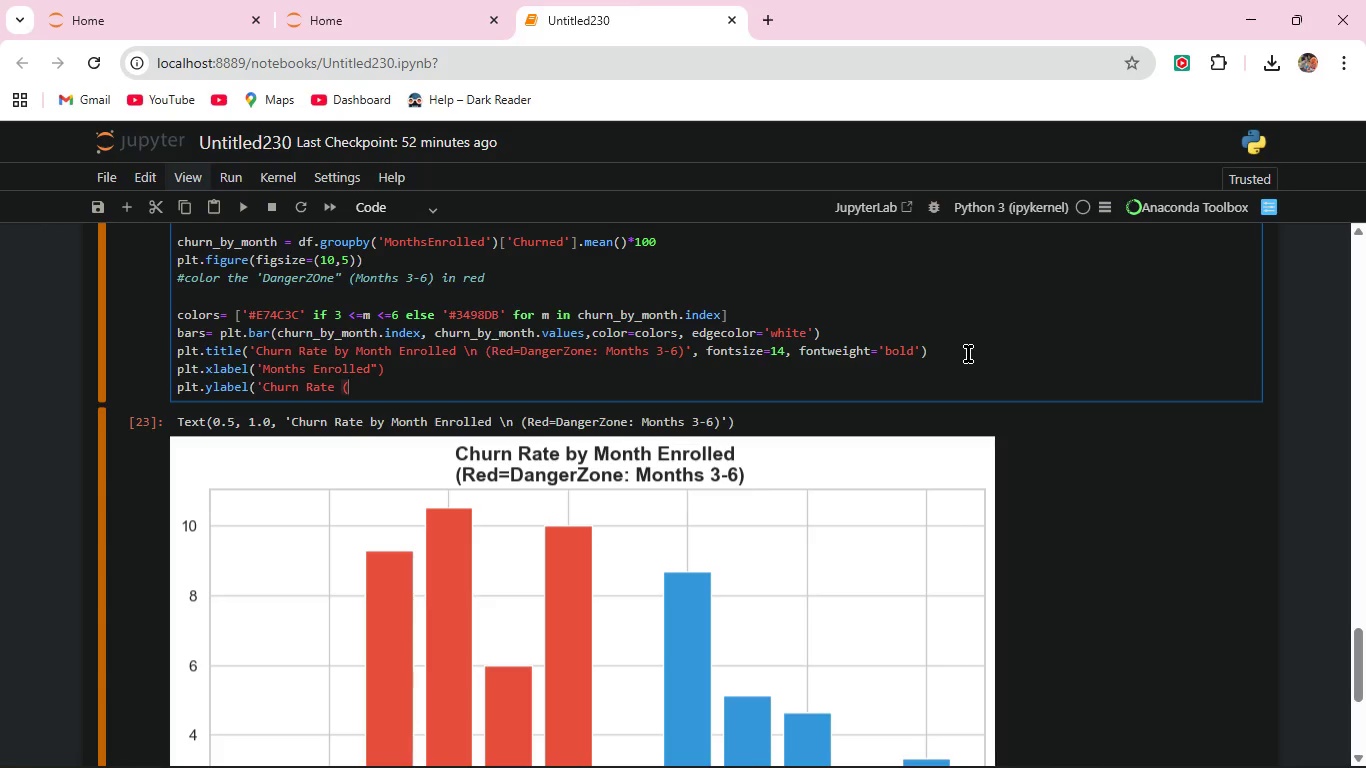 
hold_key(key=ShiftLeft, duration=1.52)
 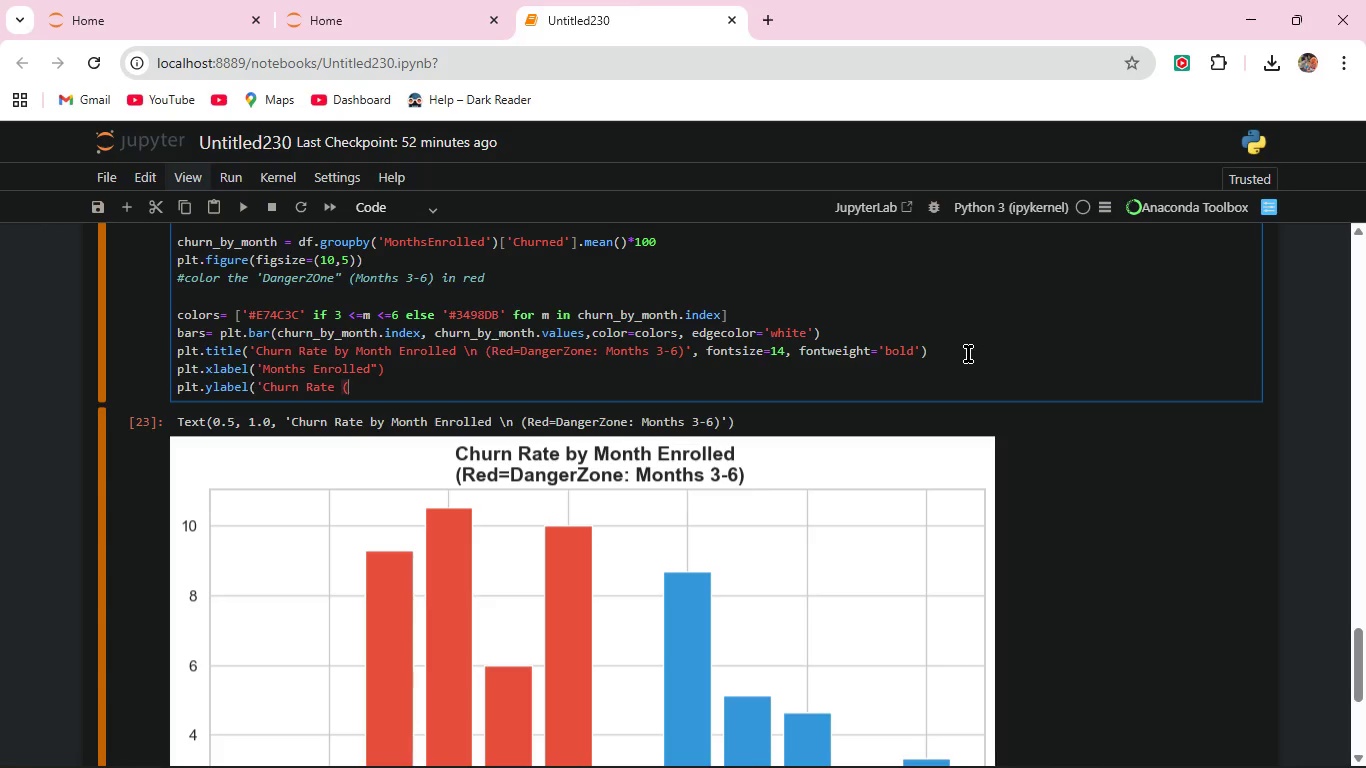 
hold_key(key=ShiftLeft, duration=1.5)
 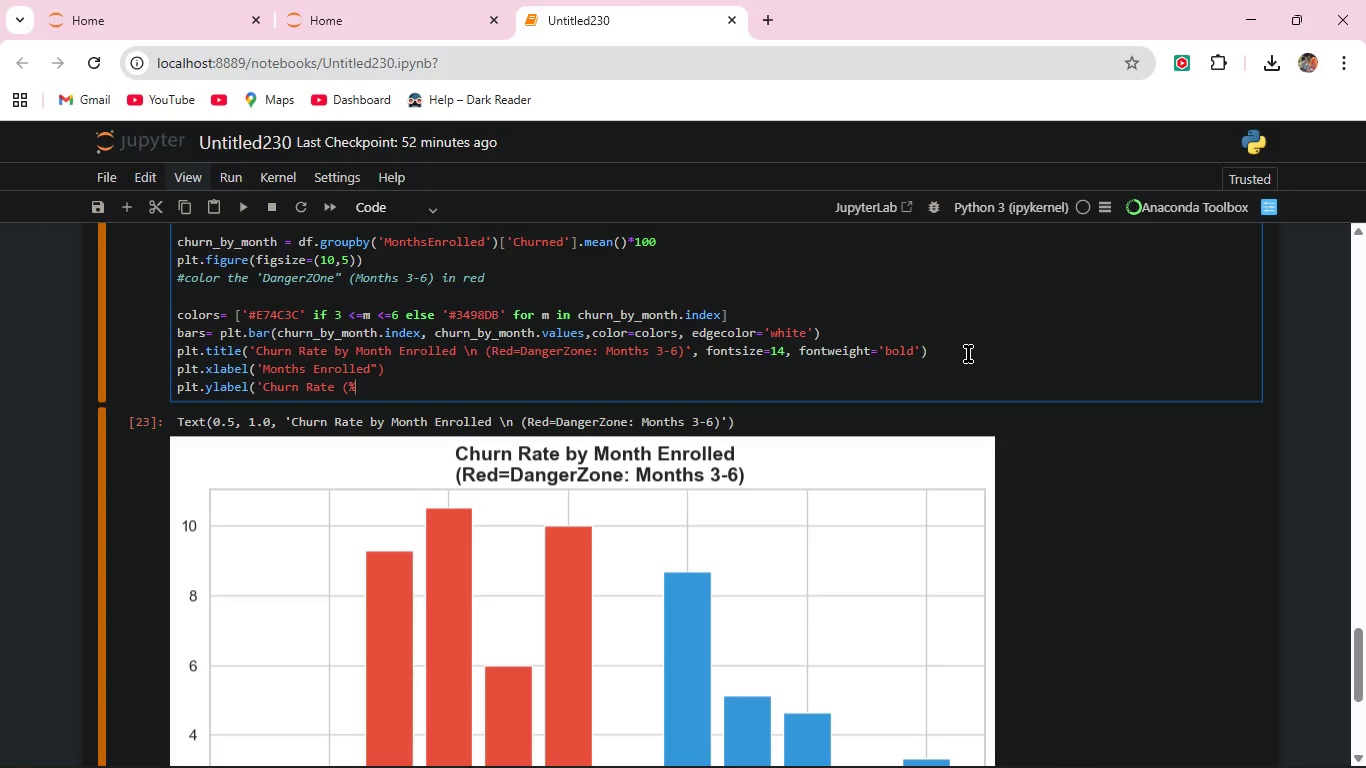 
type(%)'))
 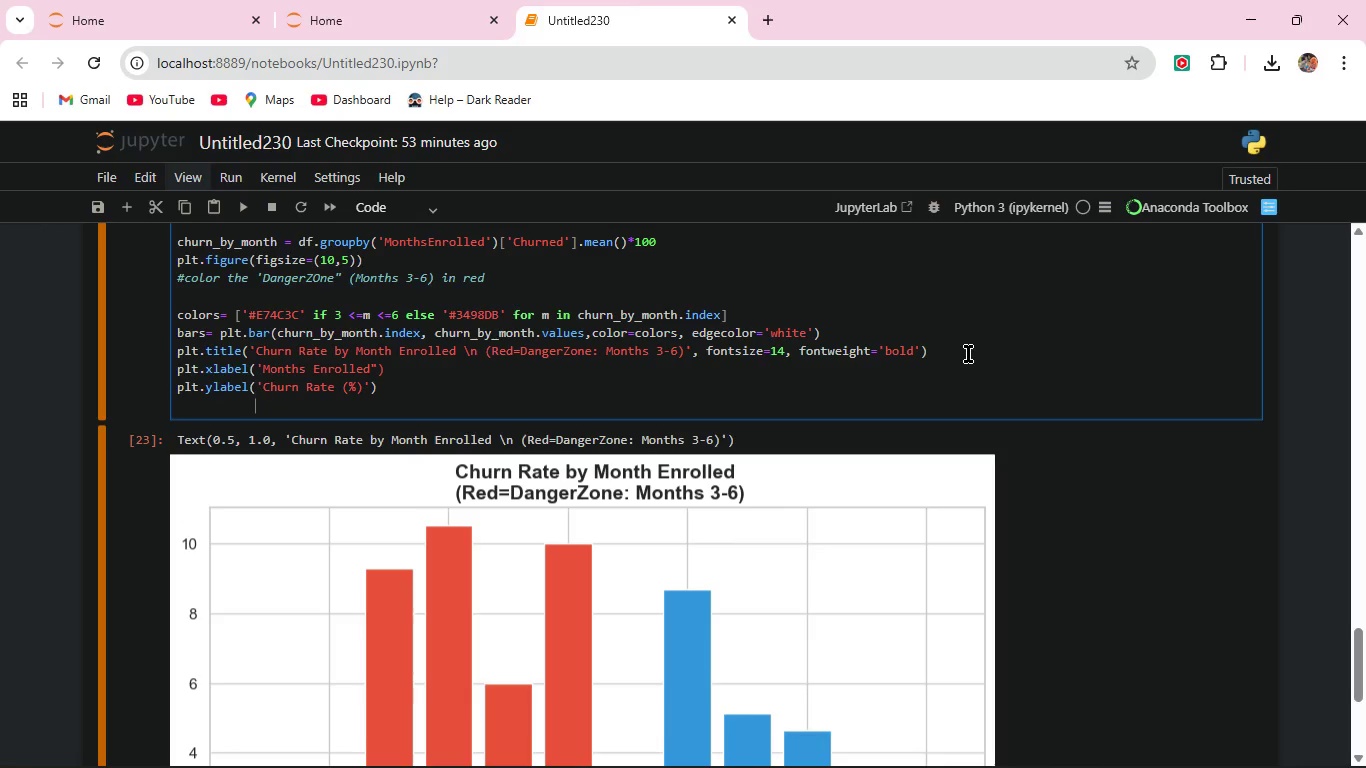 
key(Enter)
 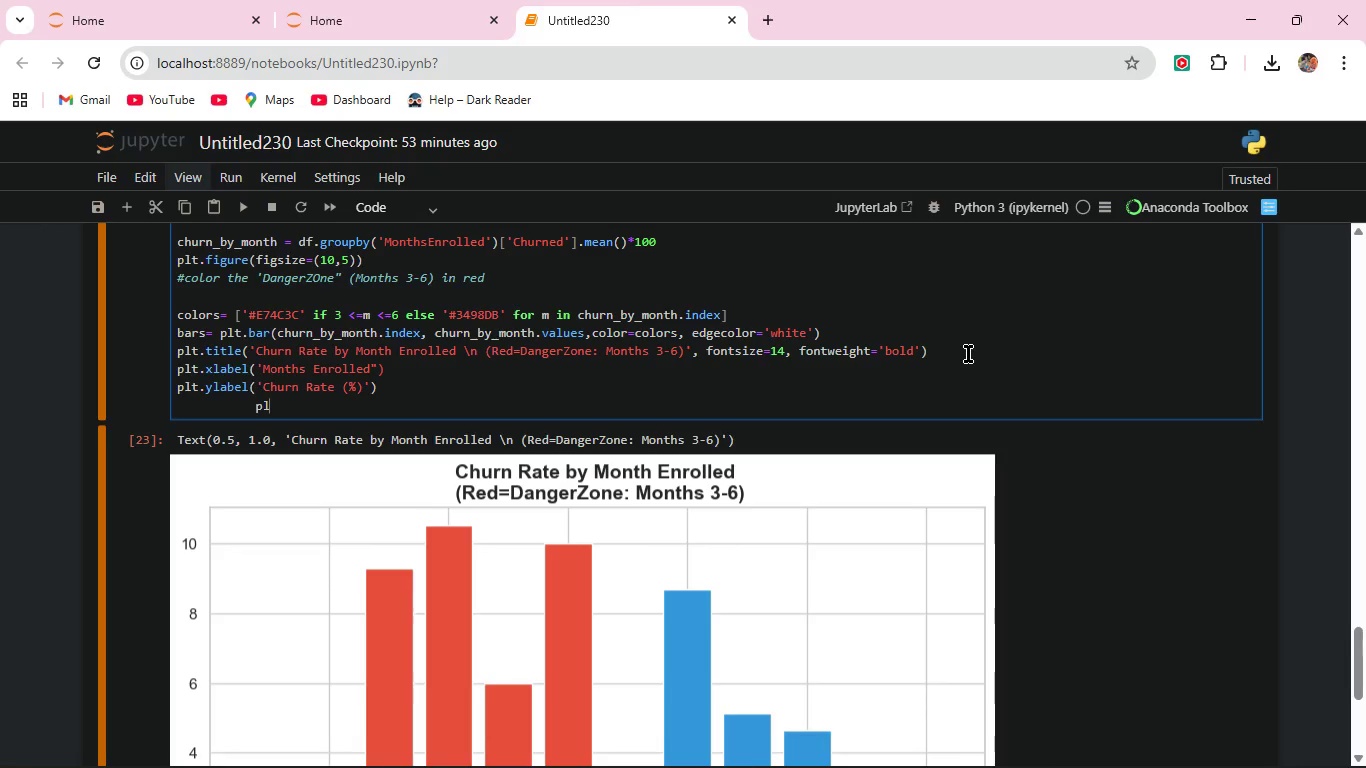 
type(plt)
key(Backspace)
key(Backspace)
key(Backspace)
key(Backspace)
key(Backspace)
key(Backspace)
type(plt.tight)
 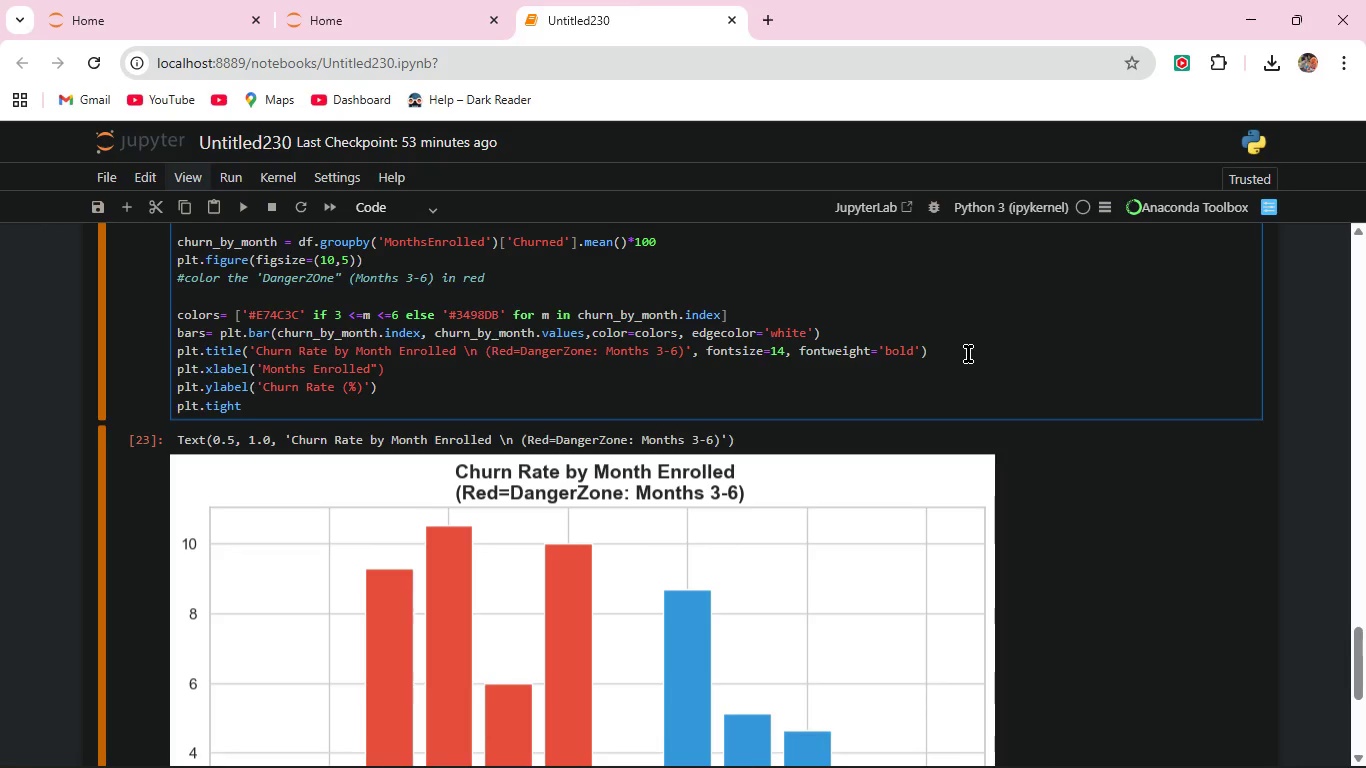 
wait(18.66)
 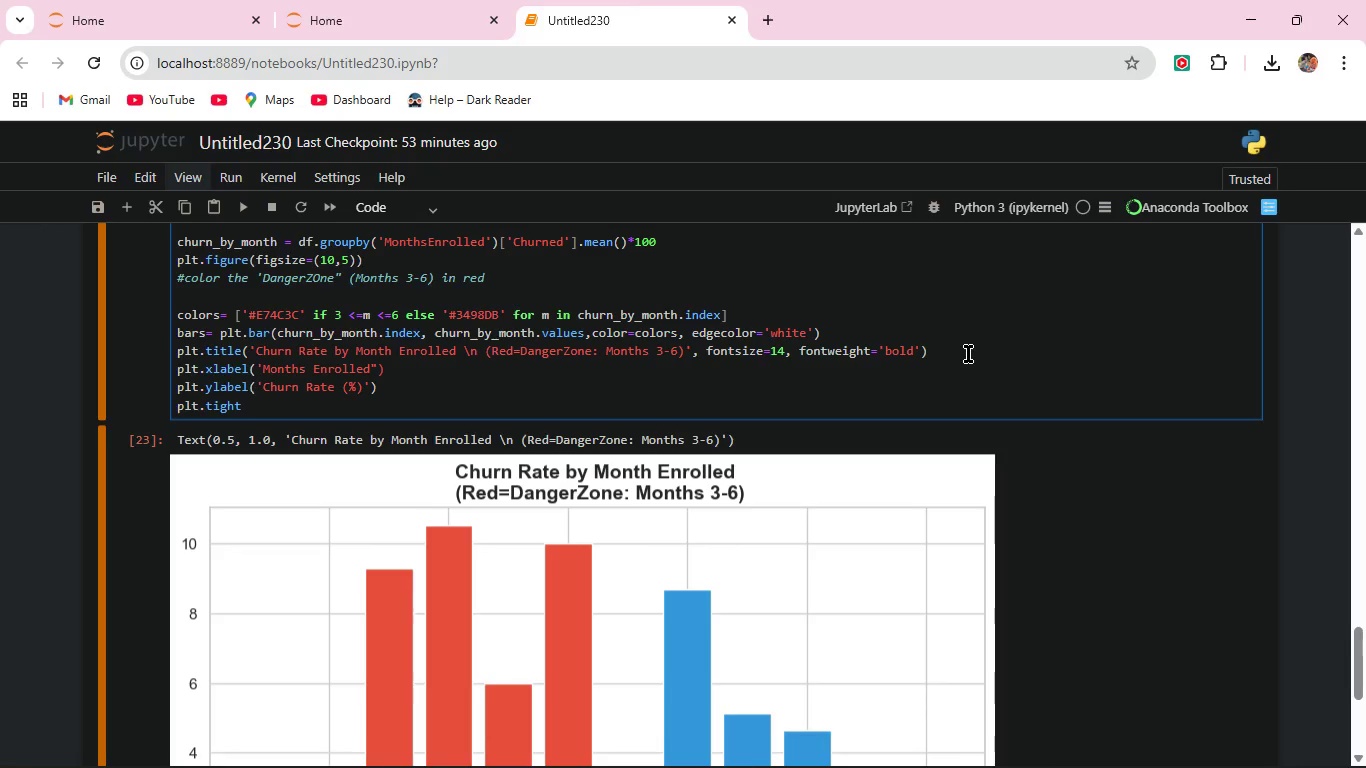 
type(_layout())
 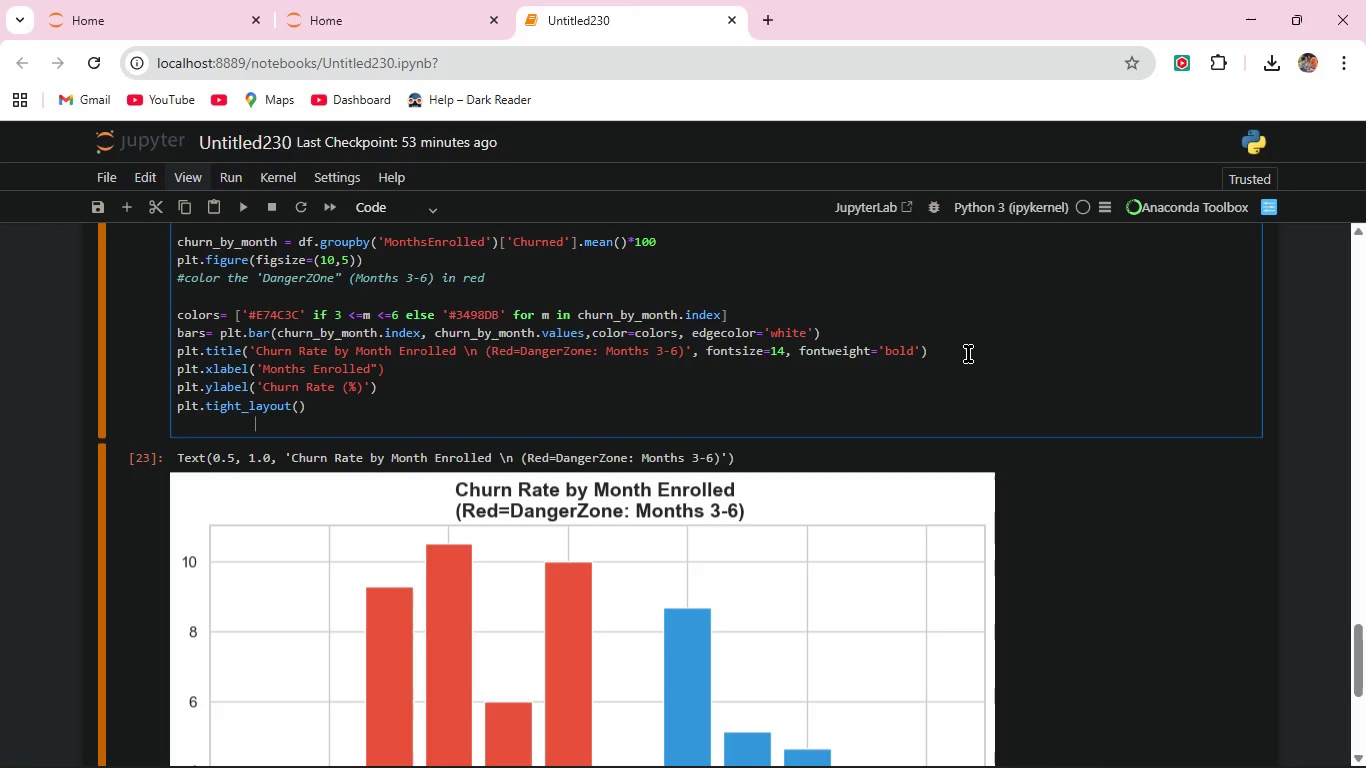 
key(Enter)
 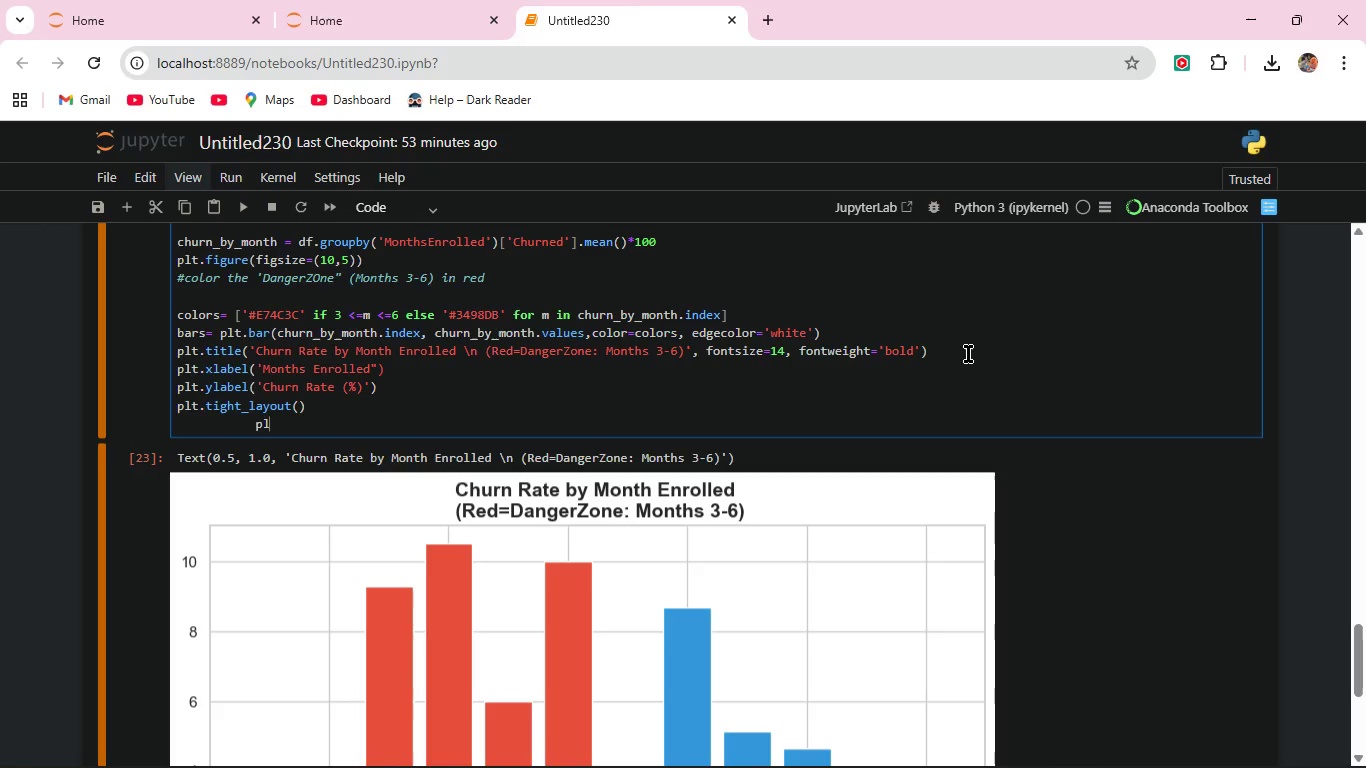 
type(plt)
key(Backspace)
key(Backspace)
key(Backspace)
key(Backspace)
key(Backspace)
key(Backspace)
type(plt.show())
 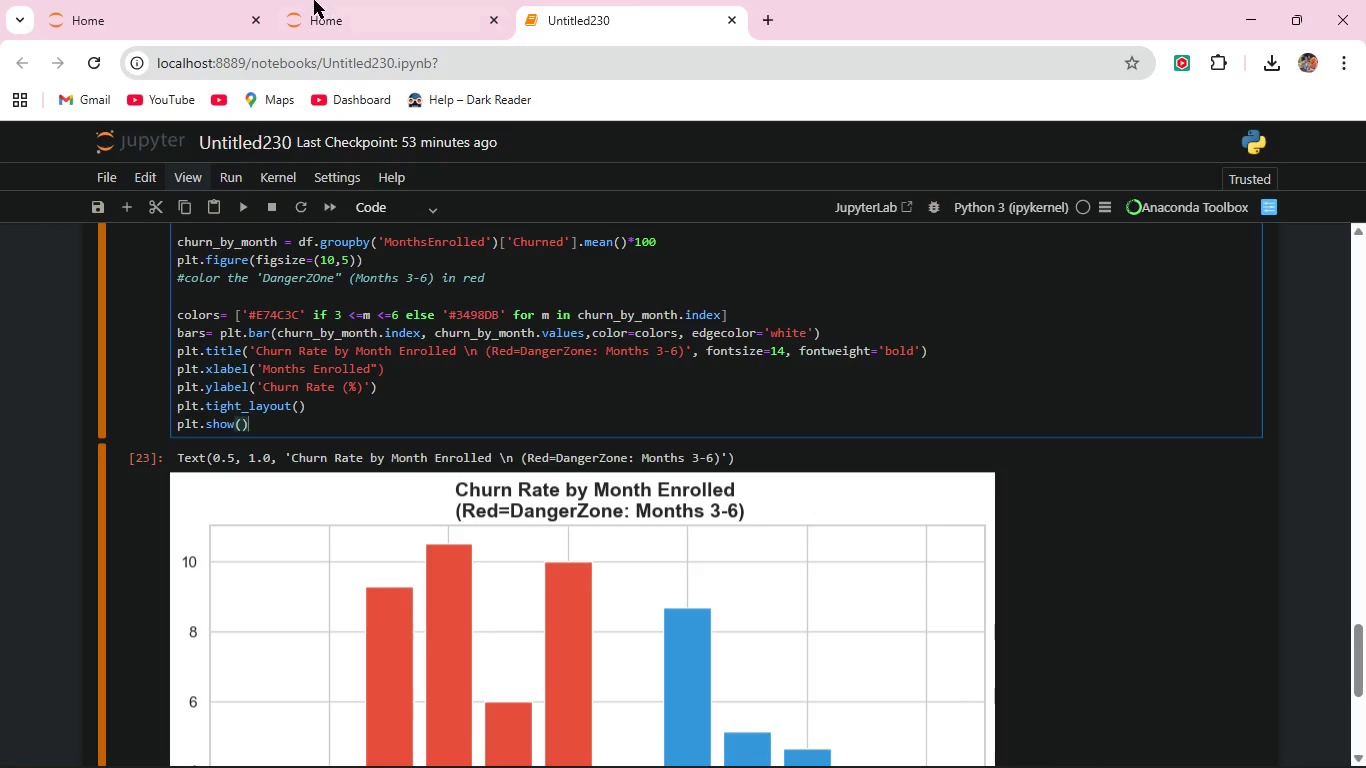 
left_click([247, 212])
 